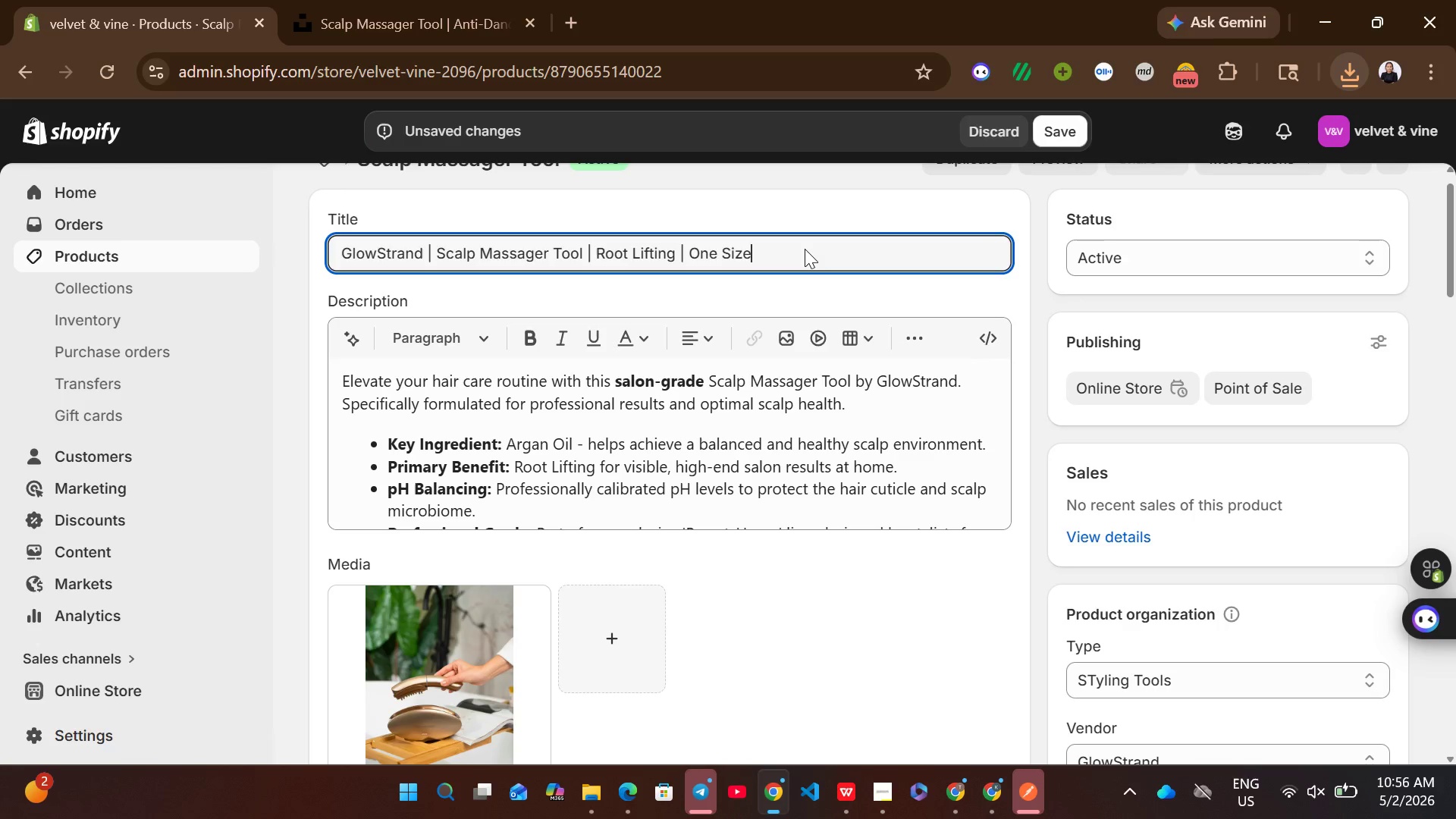 
key(Control+V)
 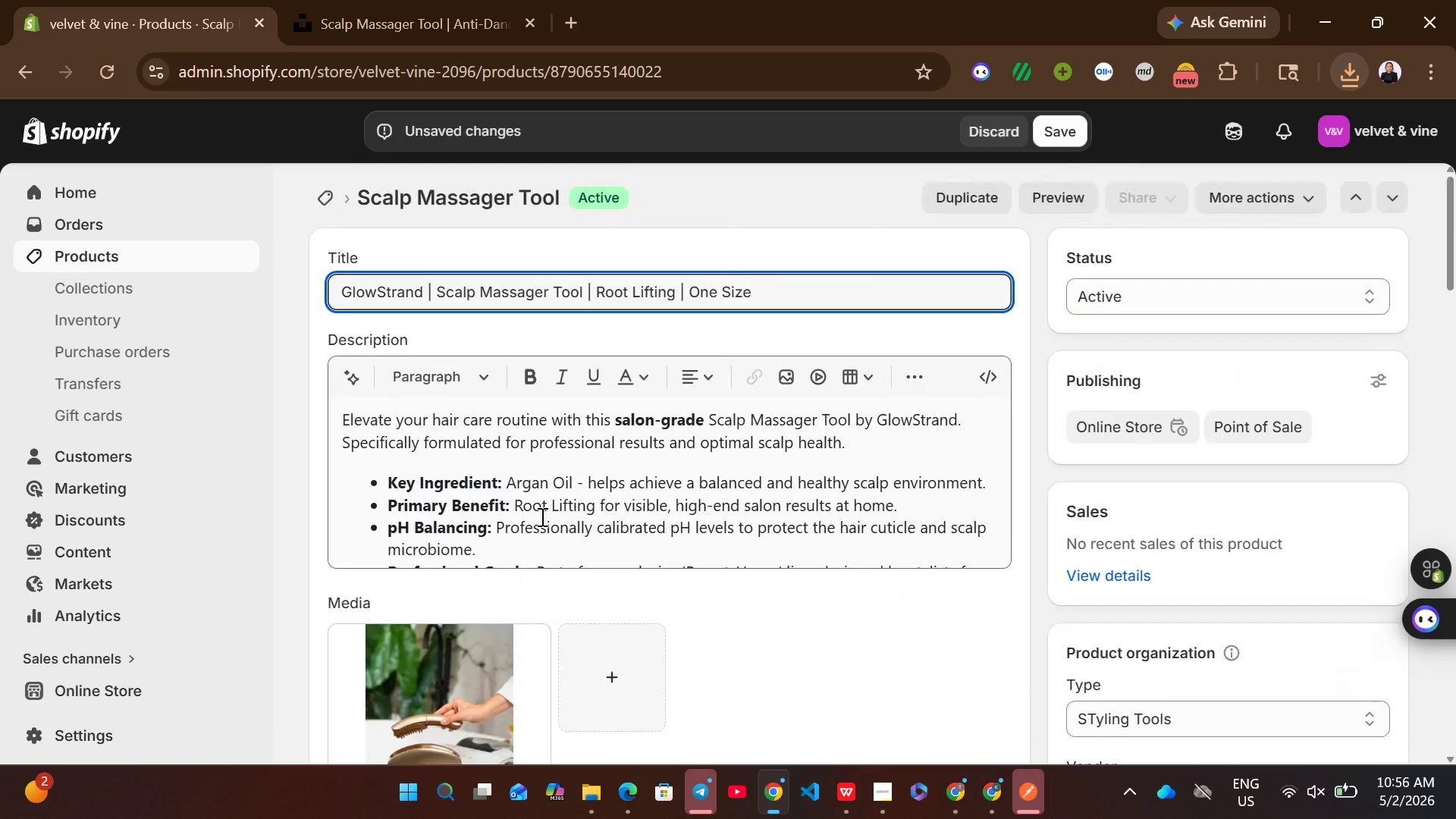 
wait(7.84)
 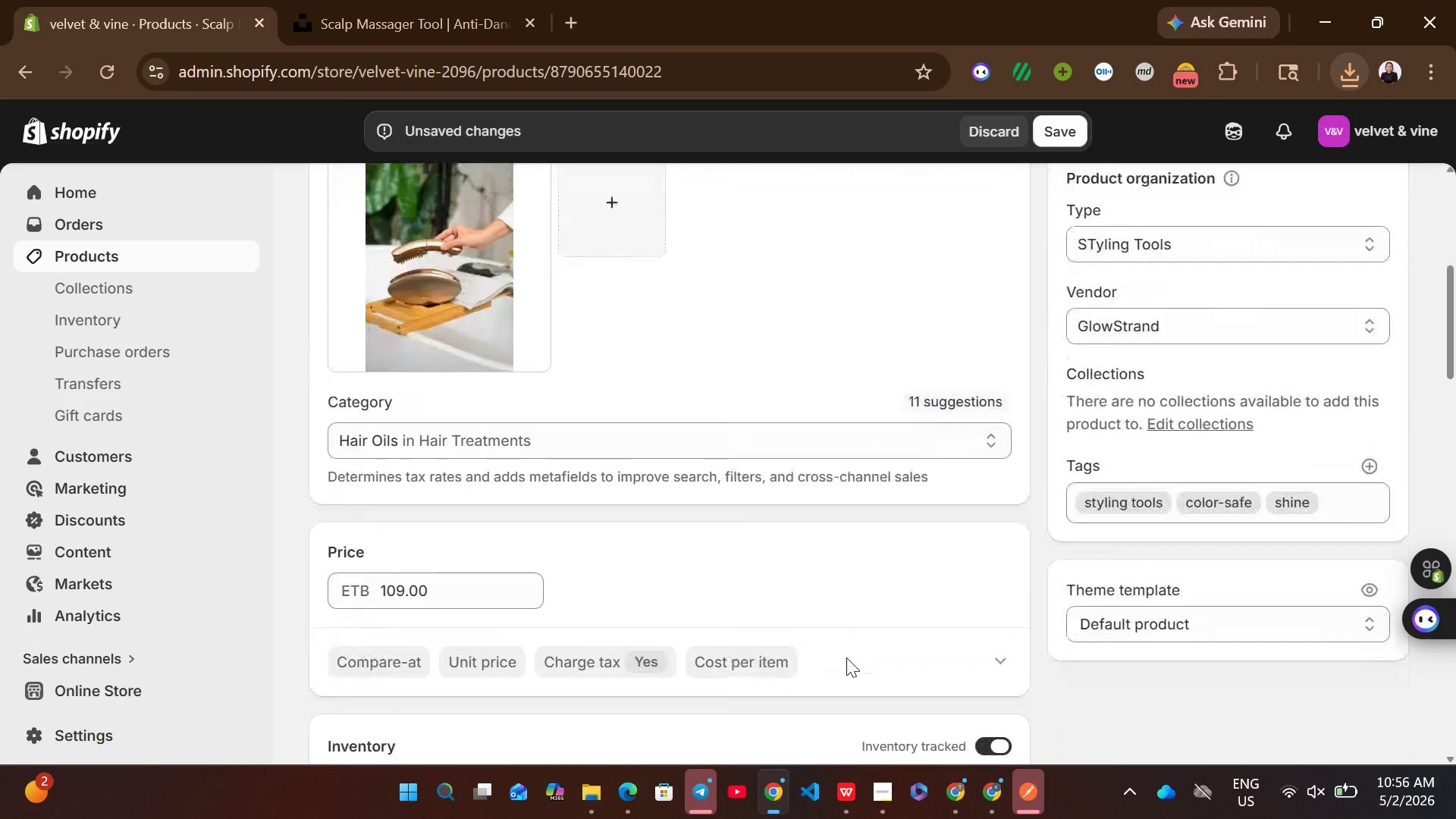 
left_click([1000, 136])
 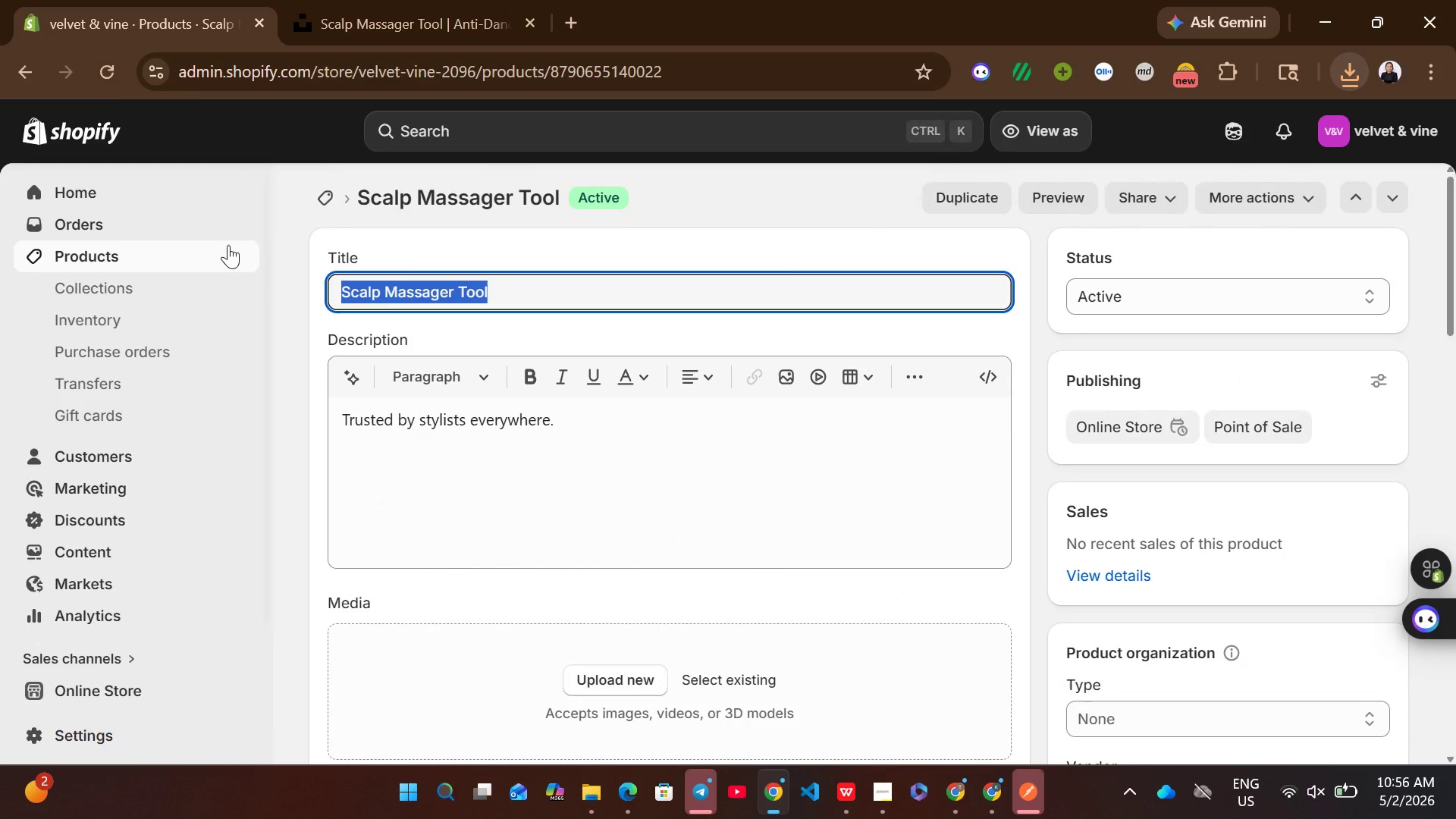 
left_click([226, 245])
 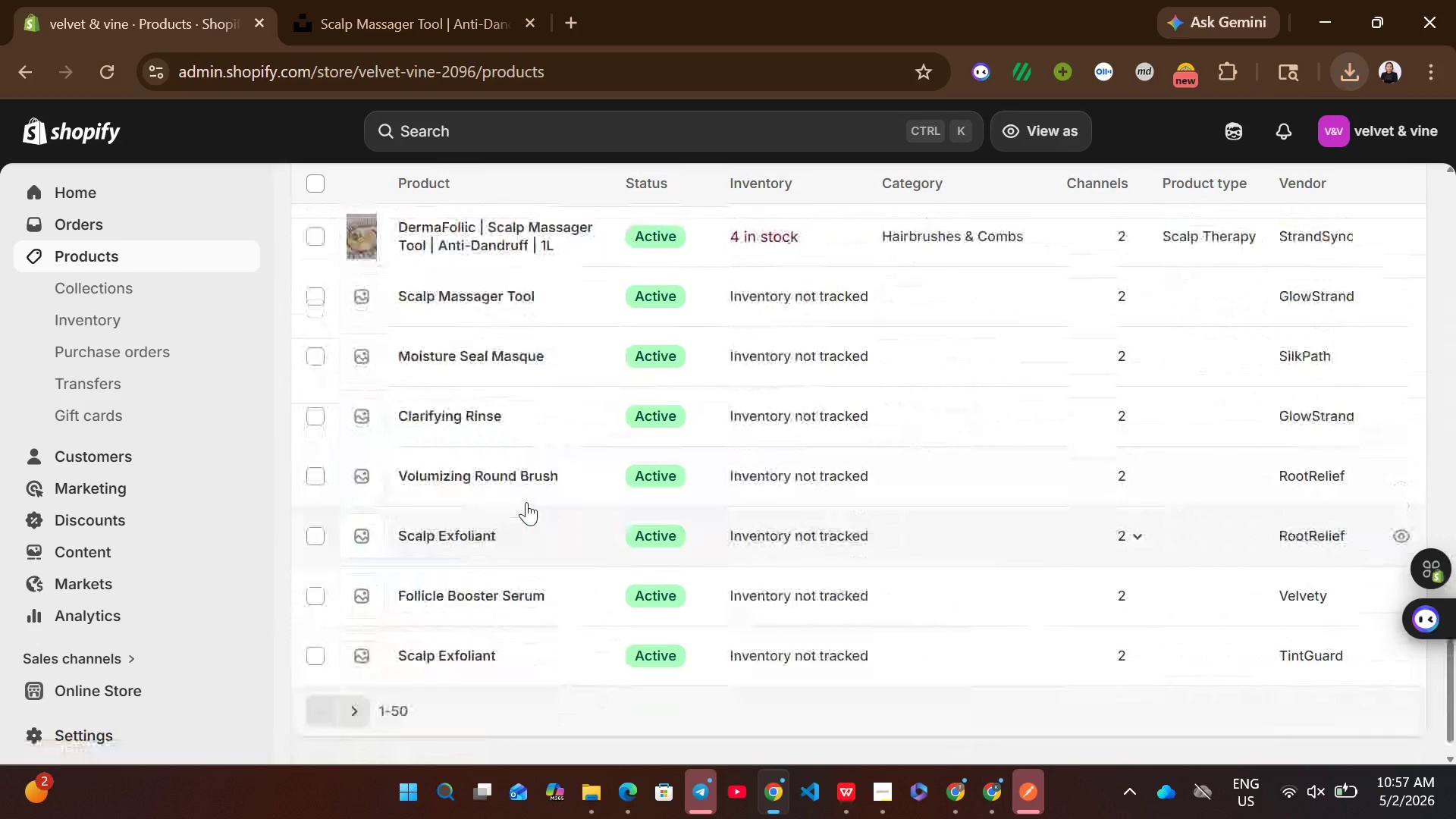 
wait(7.95)
 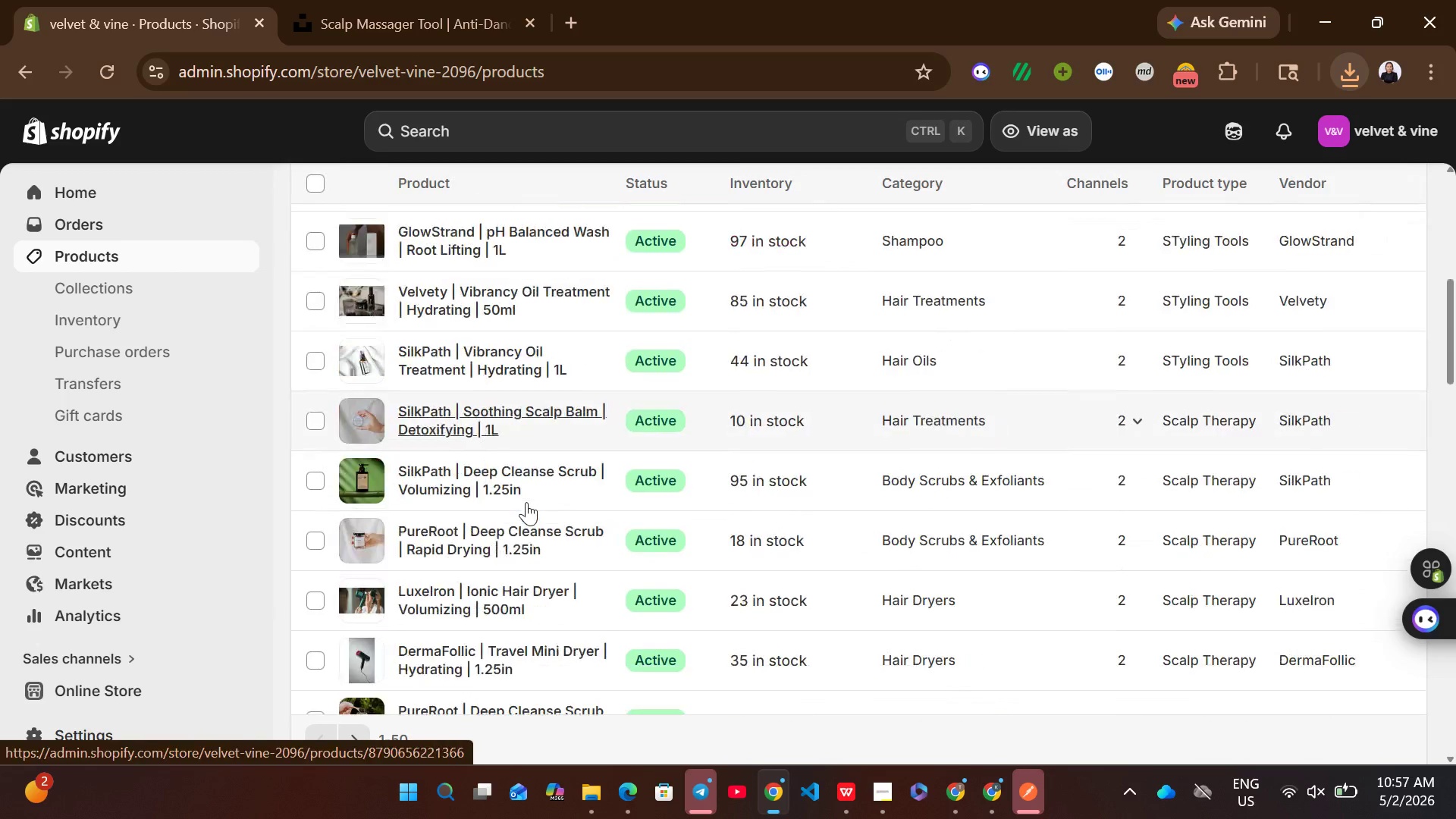 
left_click([575, 348])
 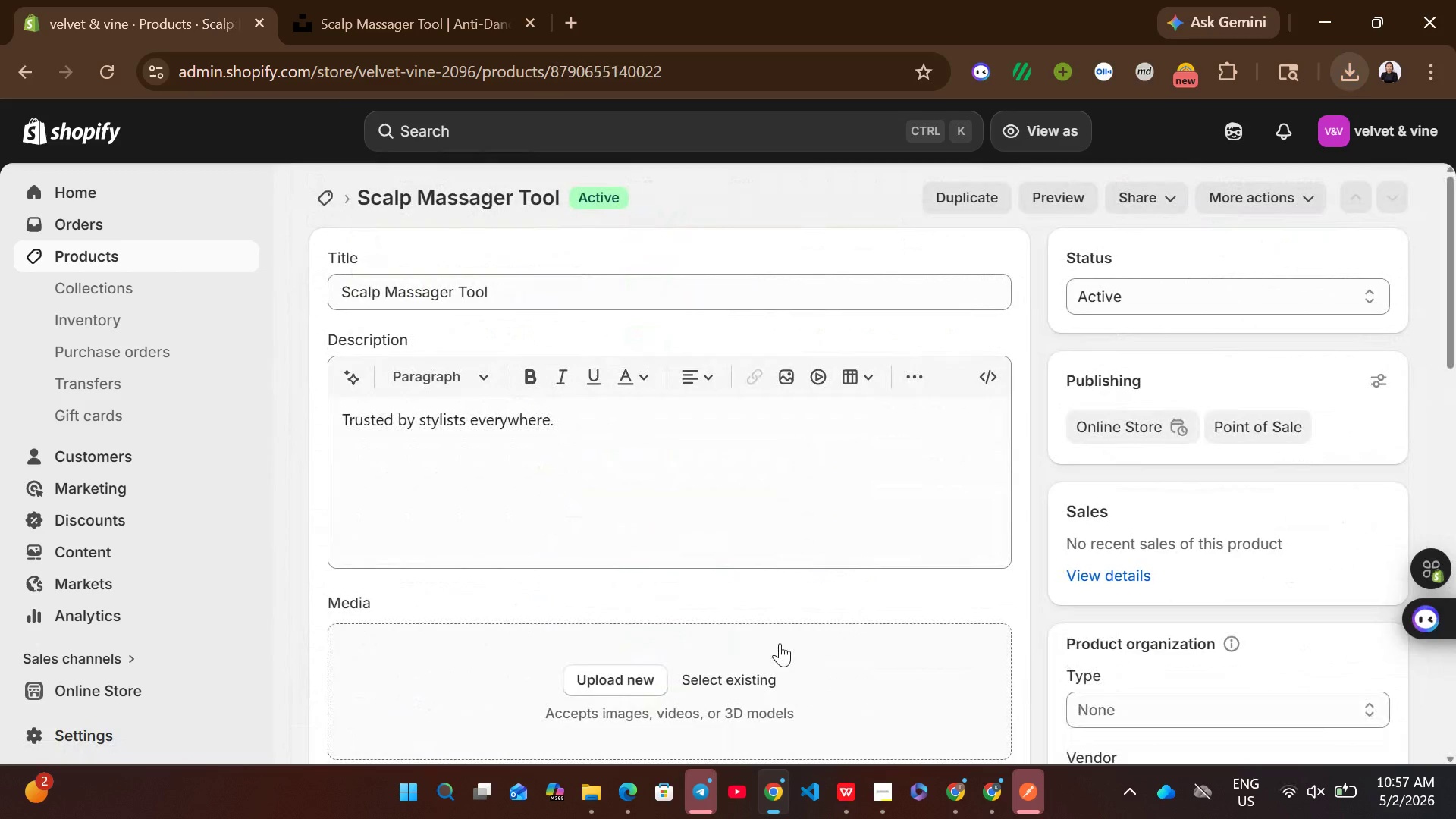 
left_click([851, 794])
 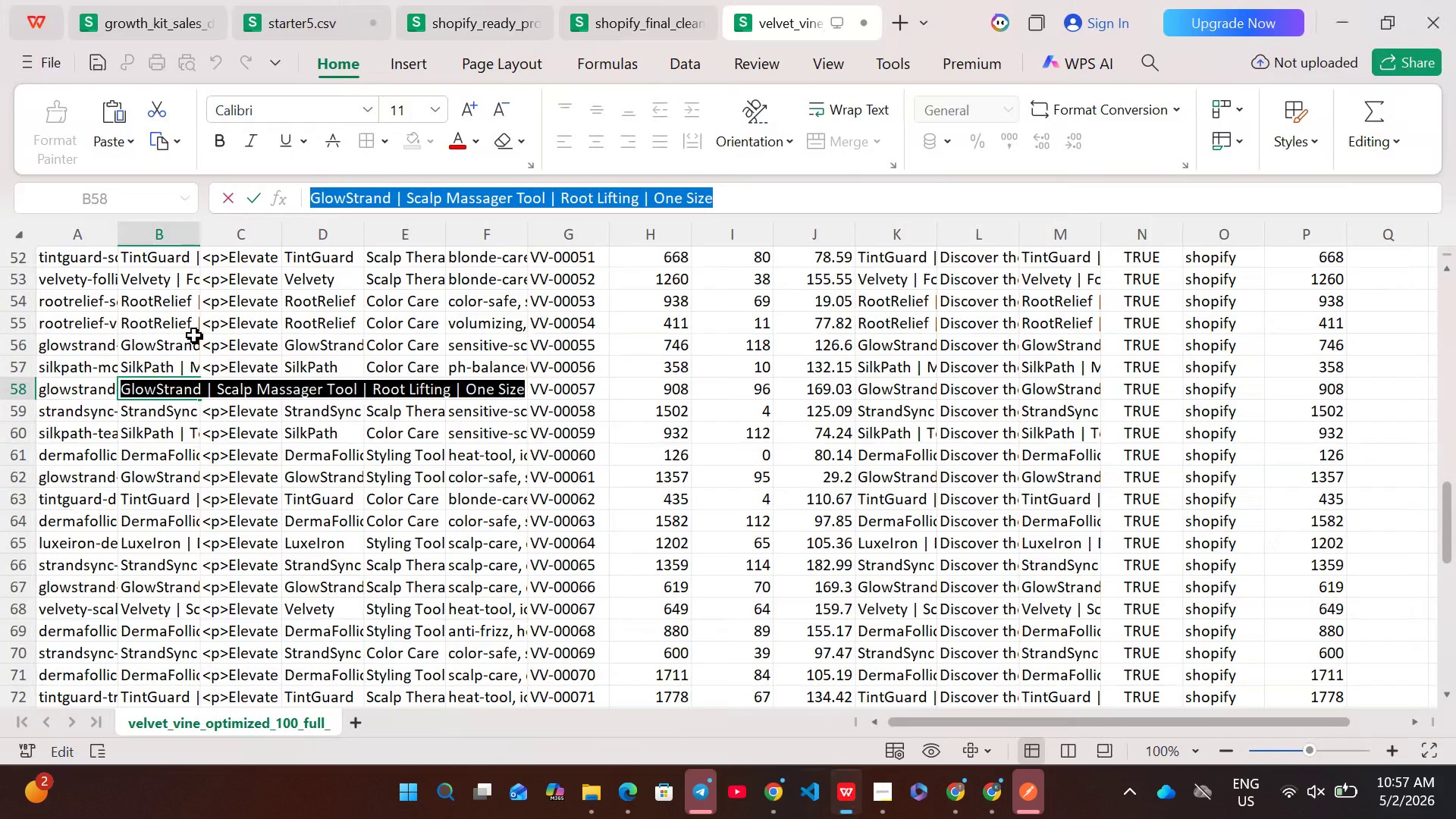 
key(Control+C)
 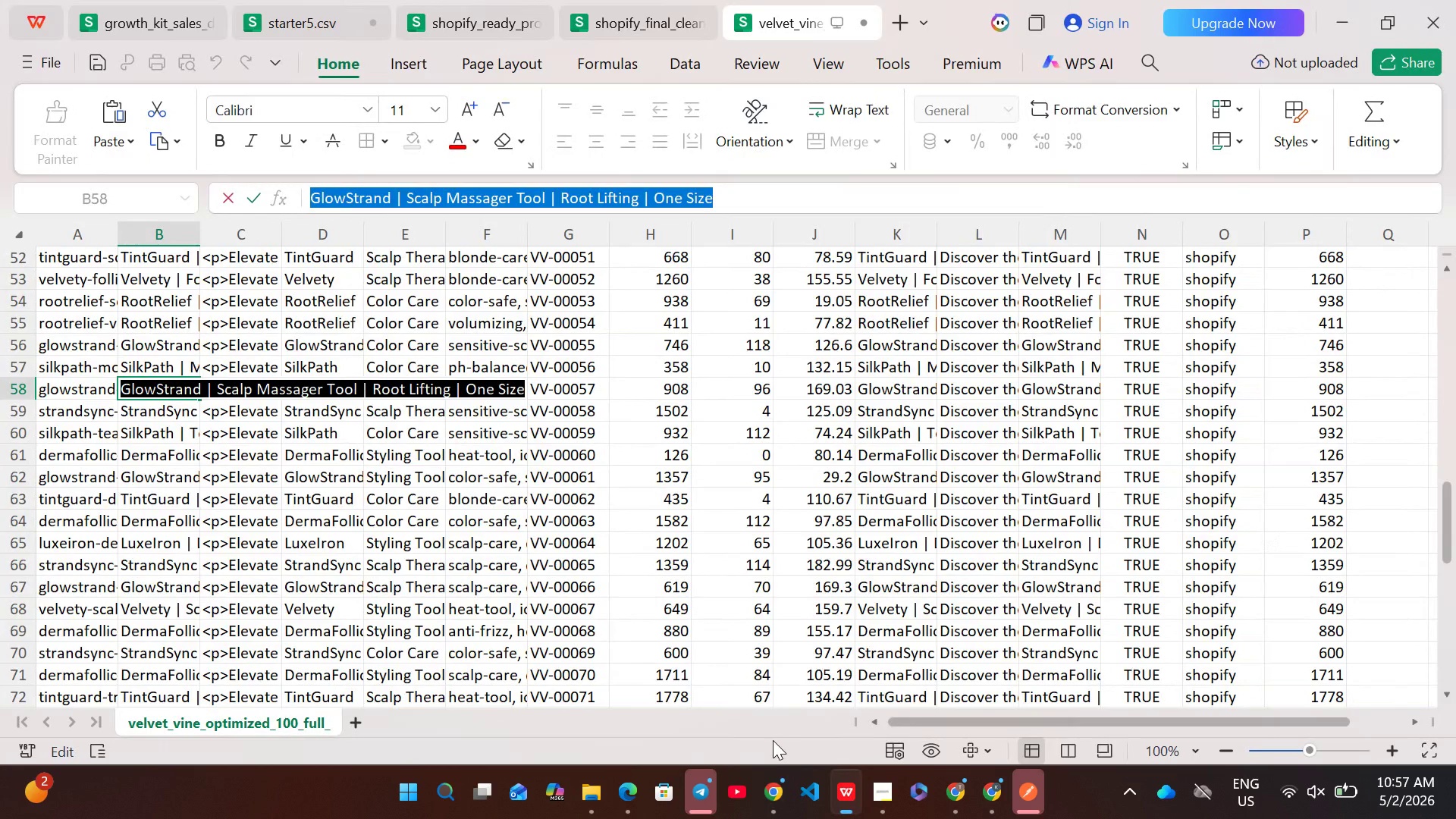 
left_click([775, 786])
 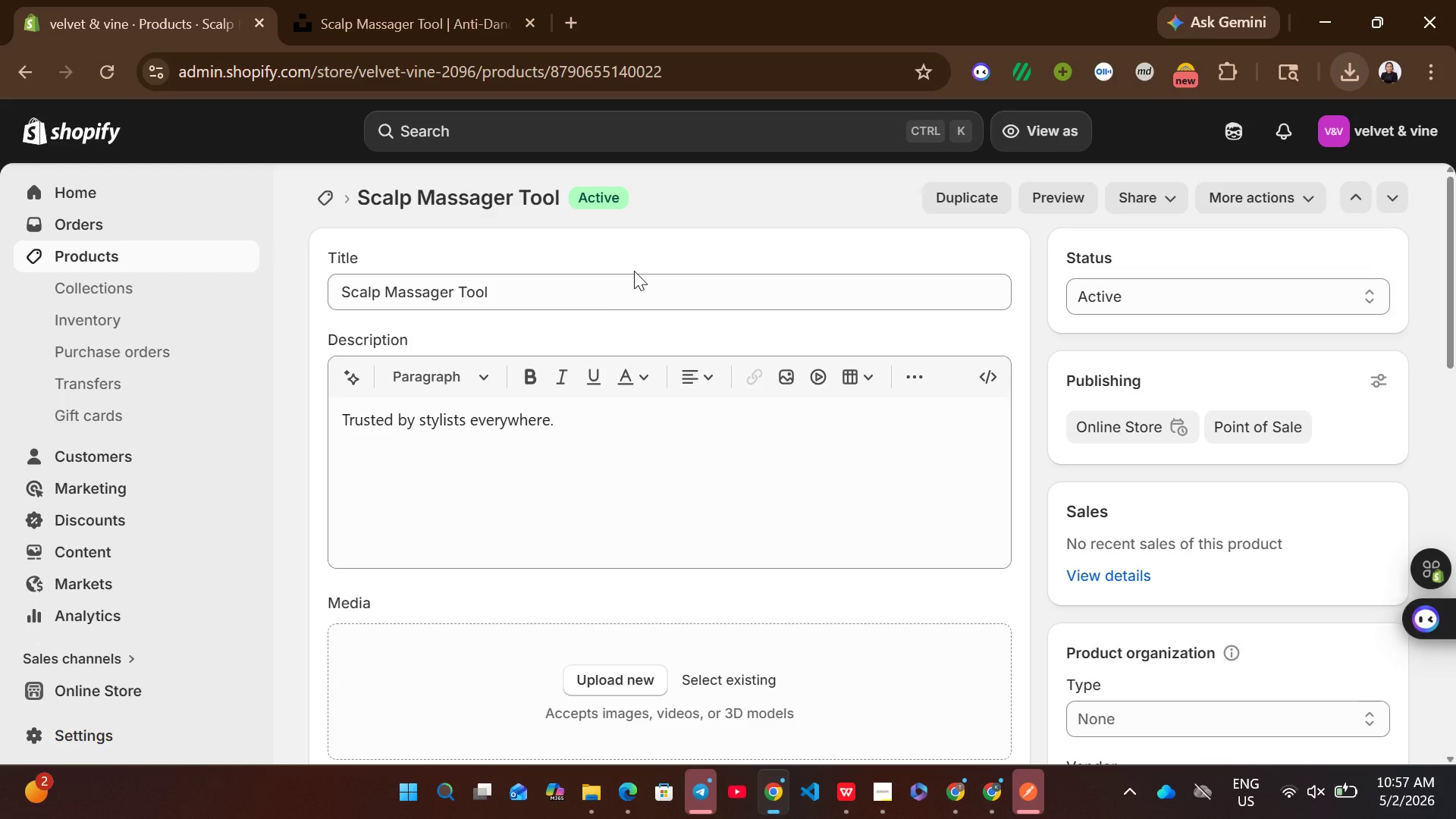 
left_click([605, 299])
 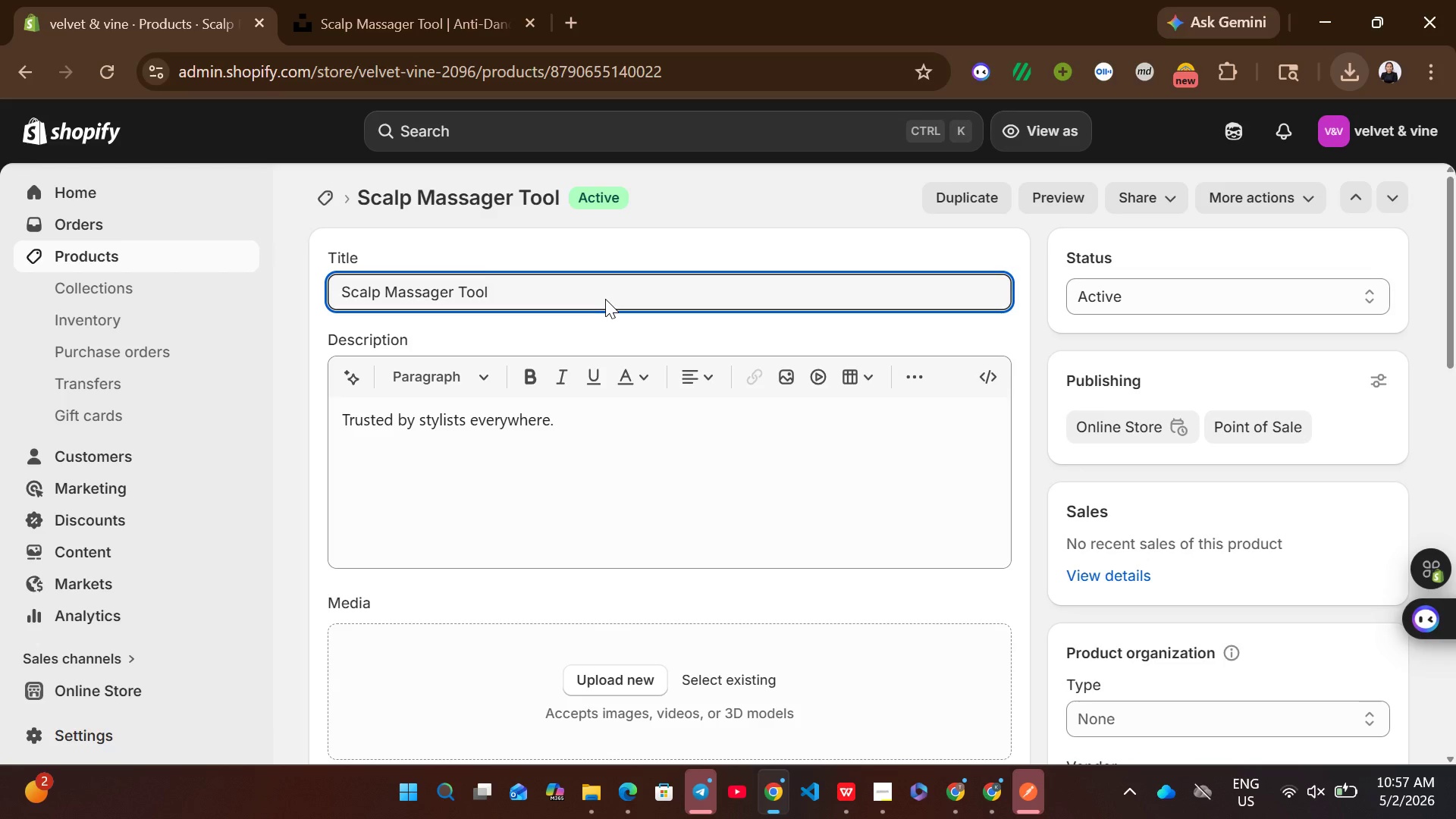 
key(Control+A)
 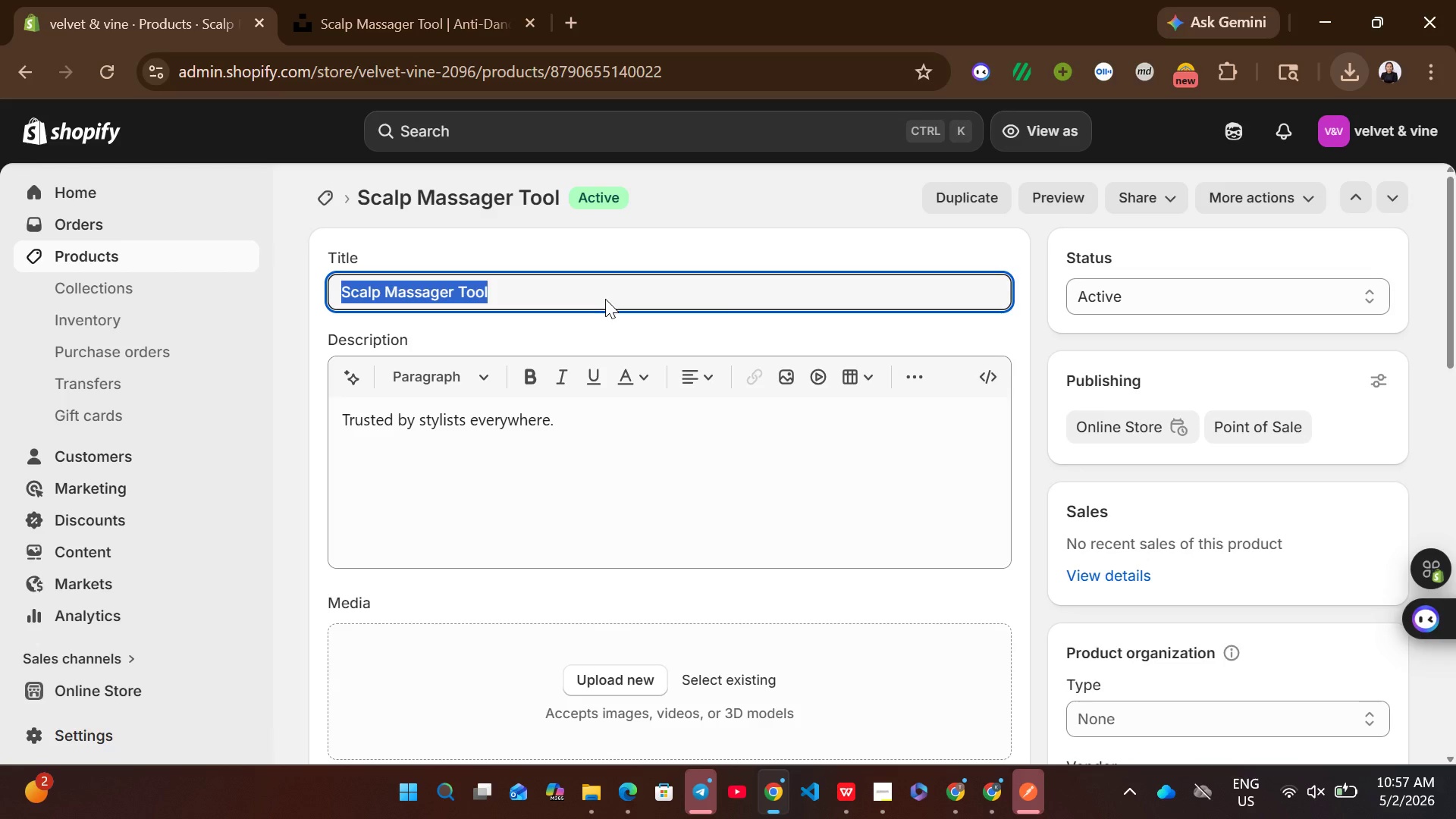 
key(Control+V)
 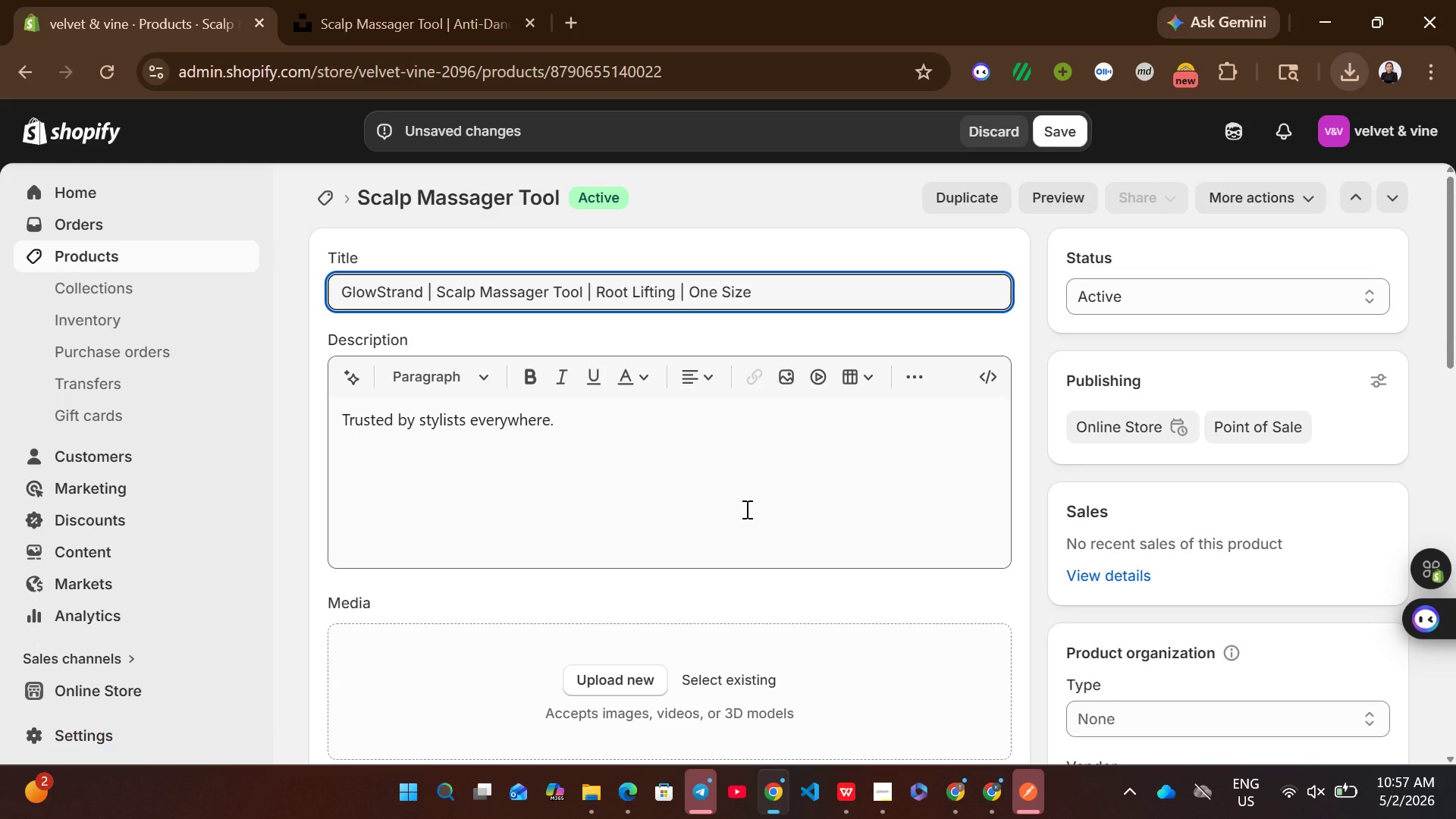 
left_click([745, 509])
 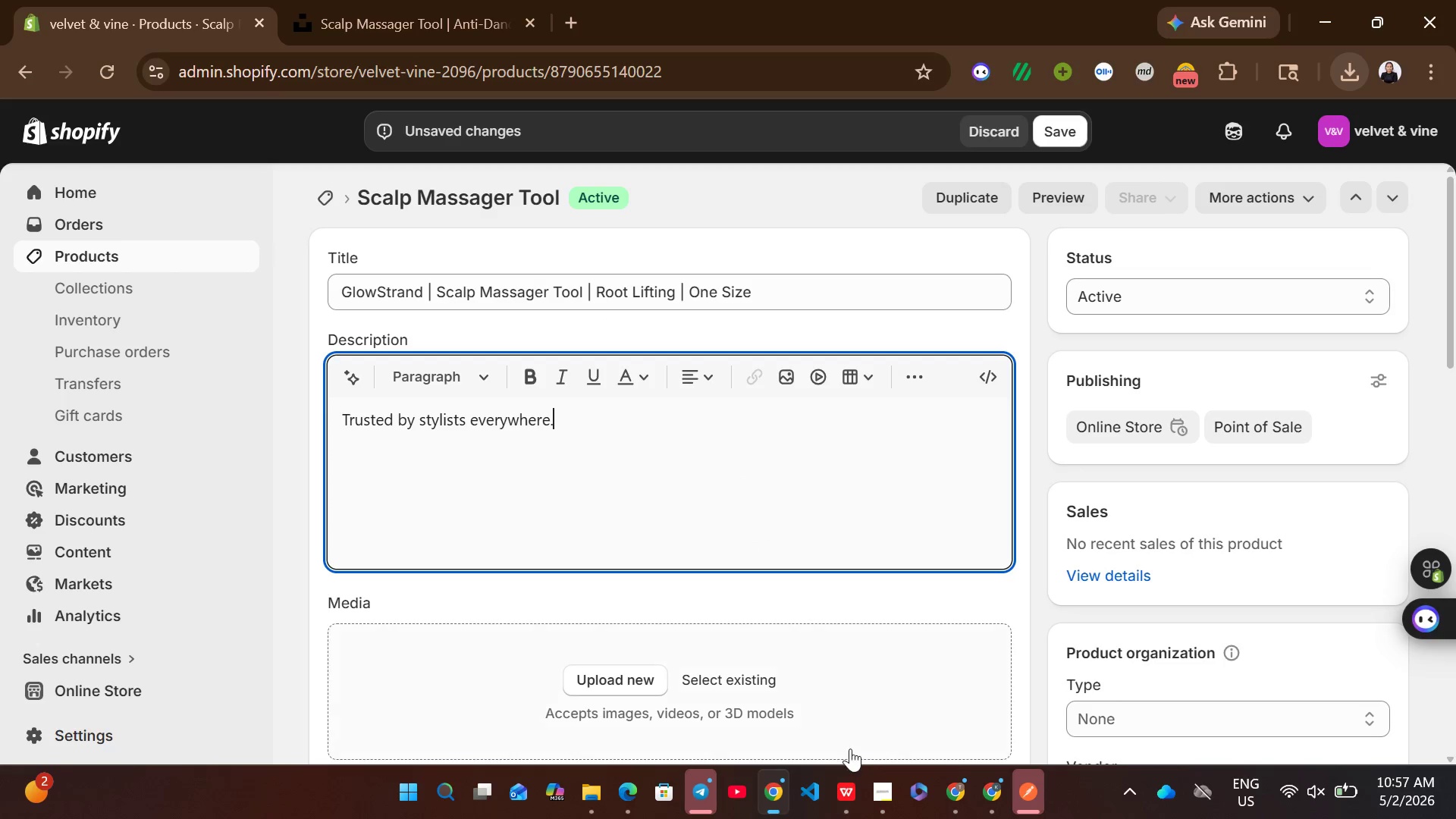 
left_click([851, 788])
 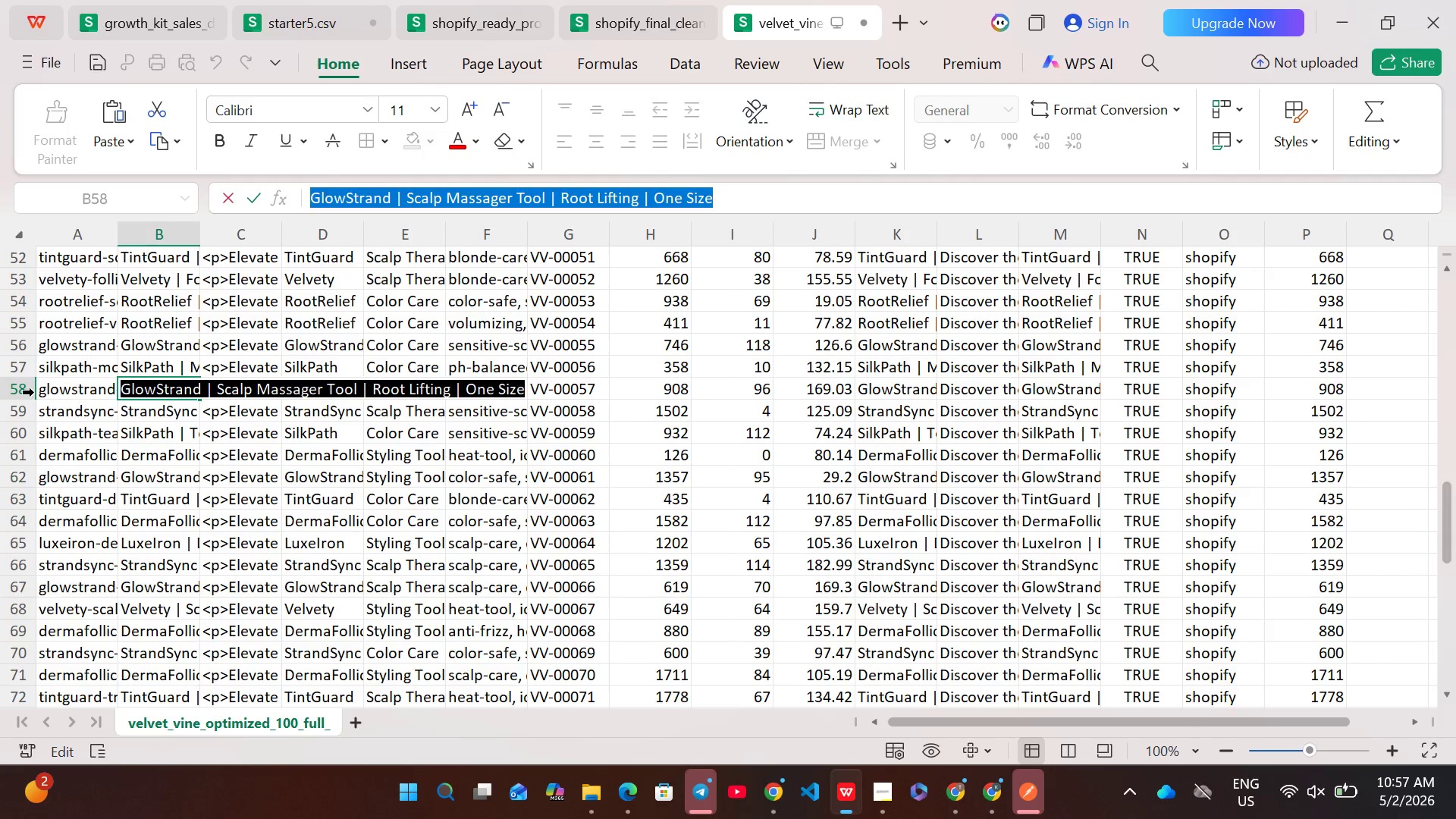 
left_click([11, 393])
 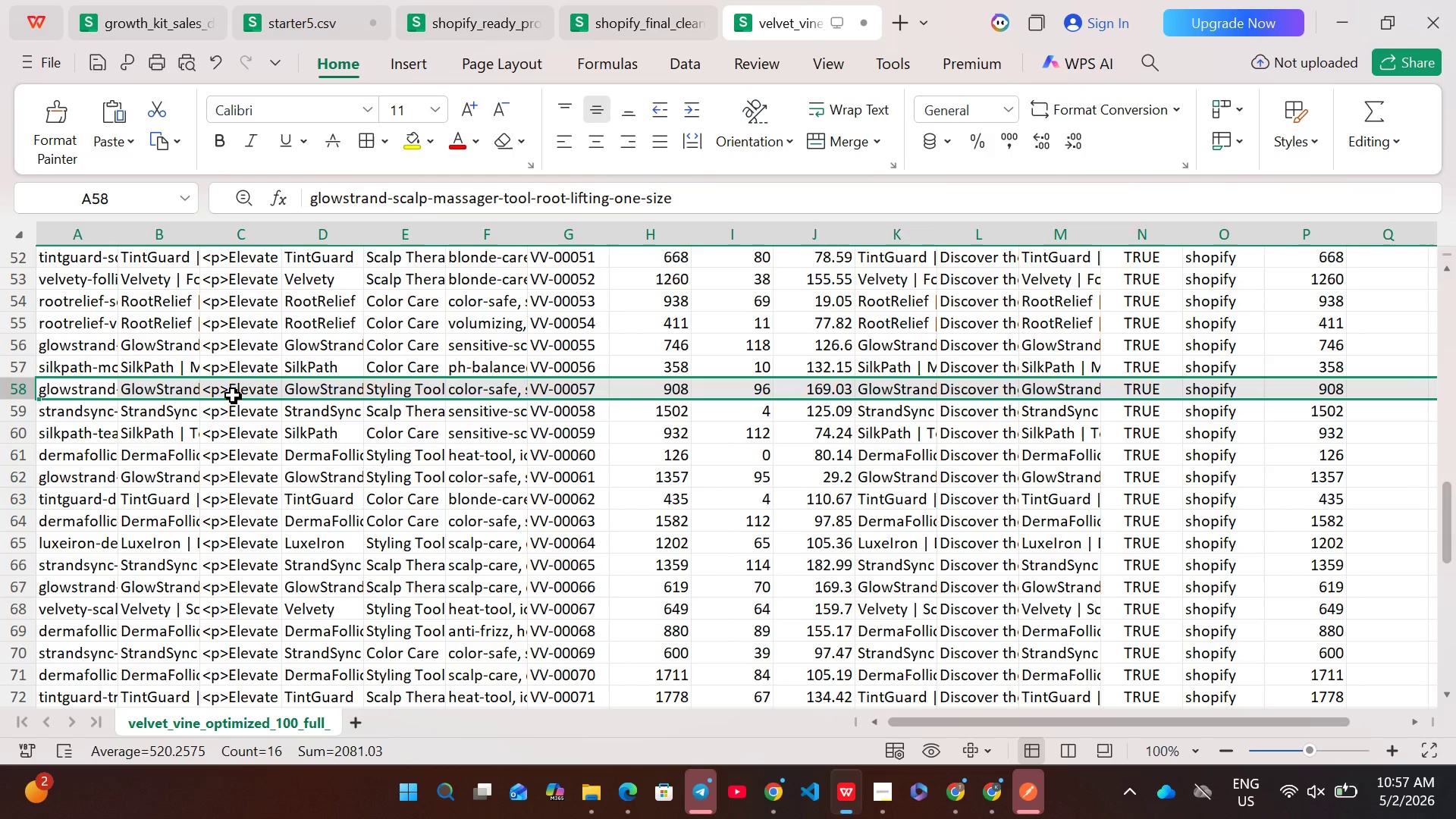 
double_click([233, 395])
 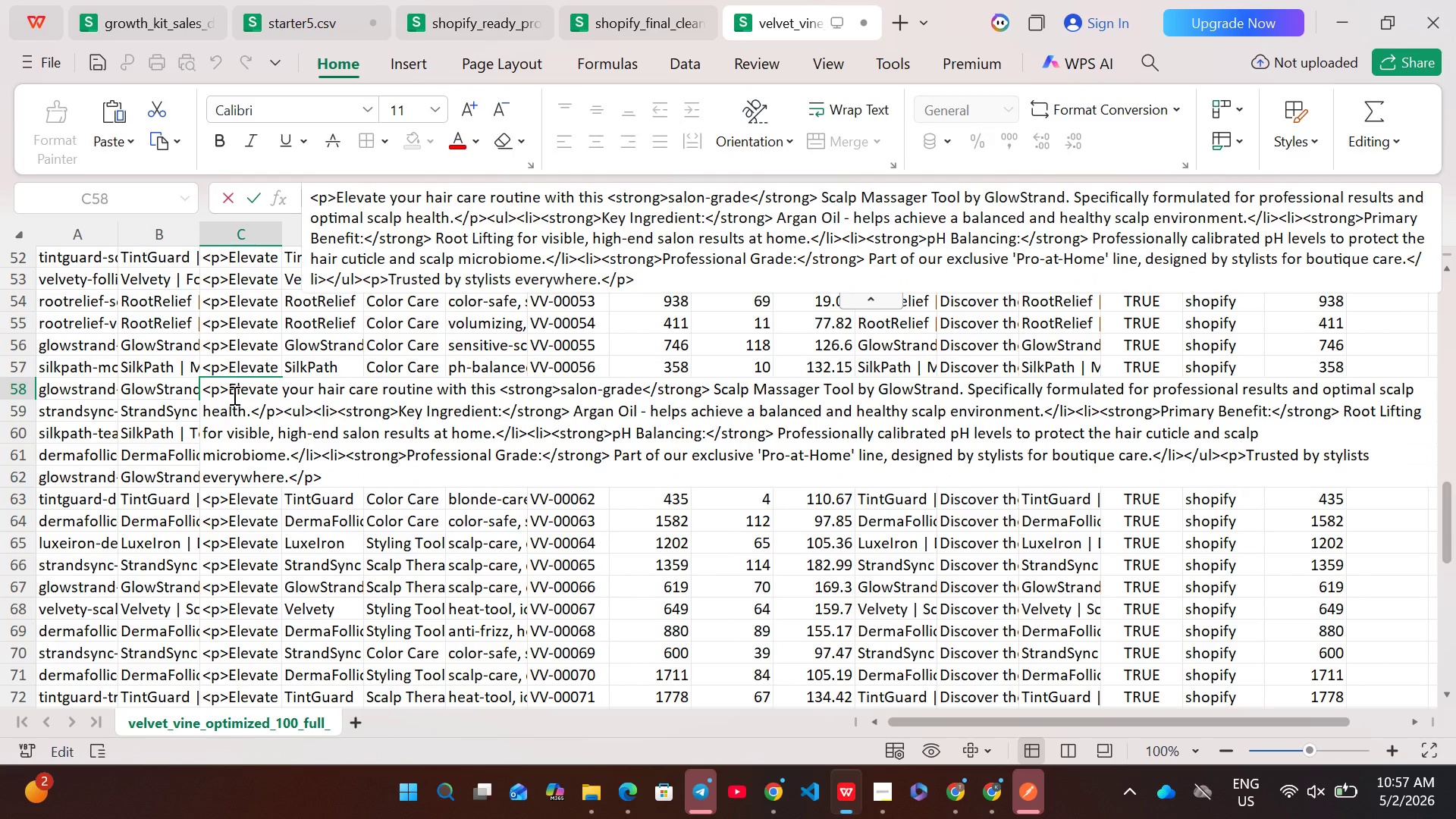 
key(Control+ControlLeft)
 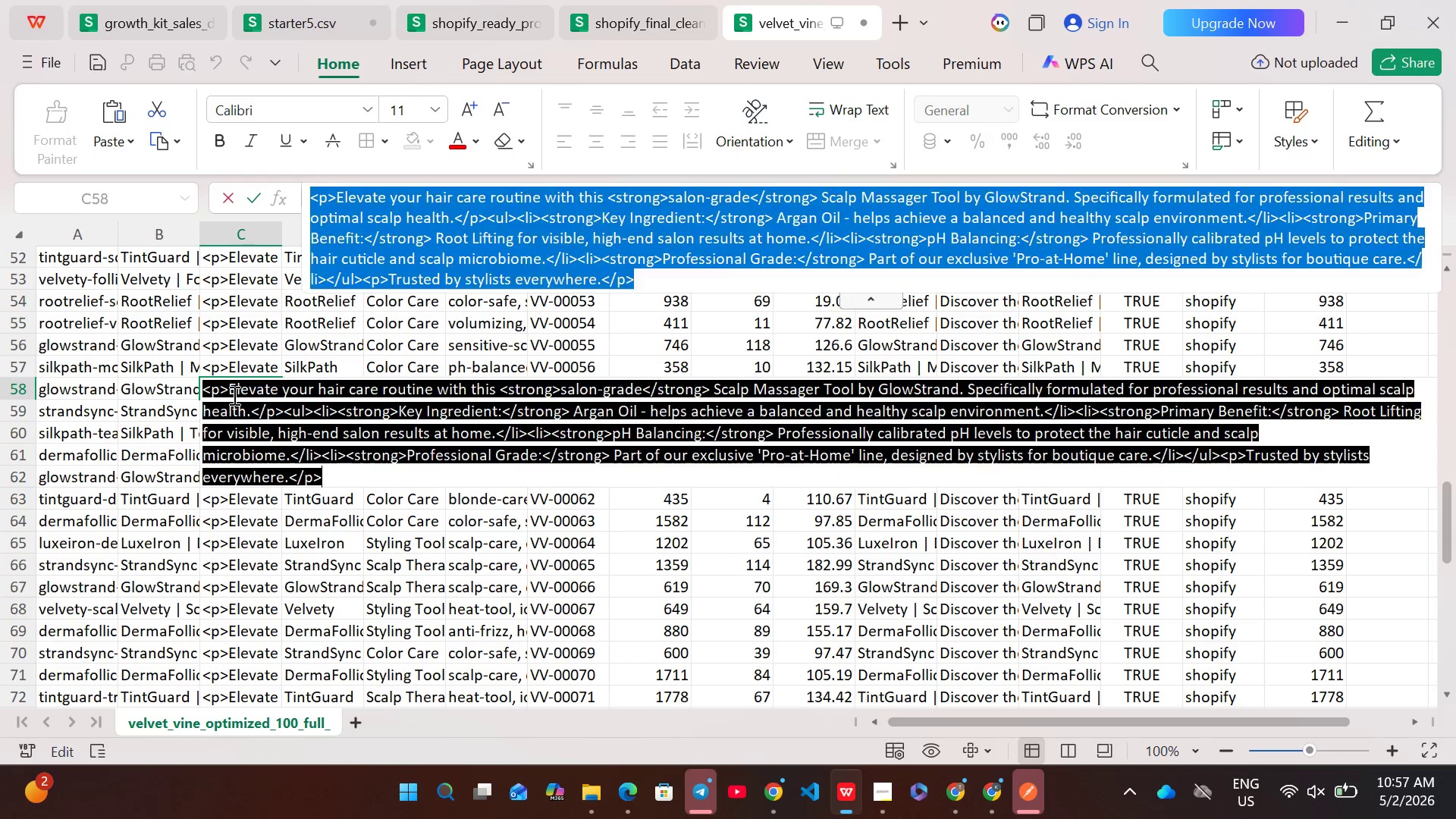 
key(Control+A)
 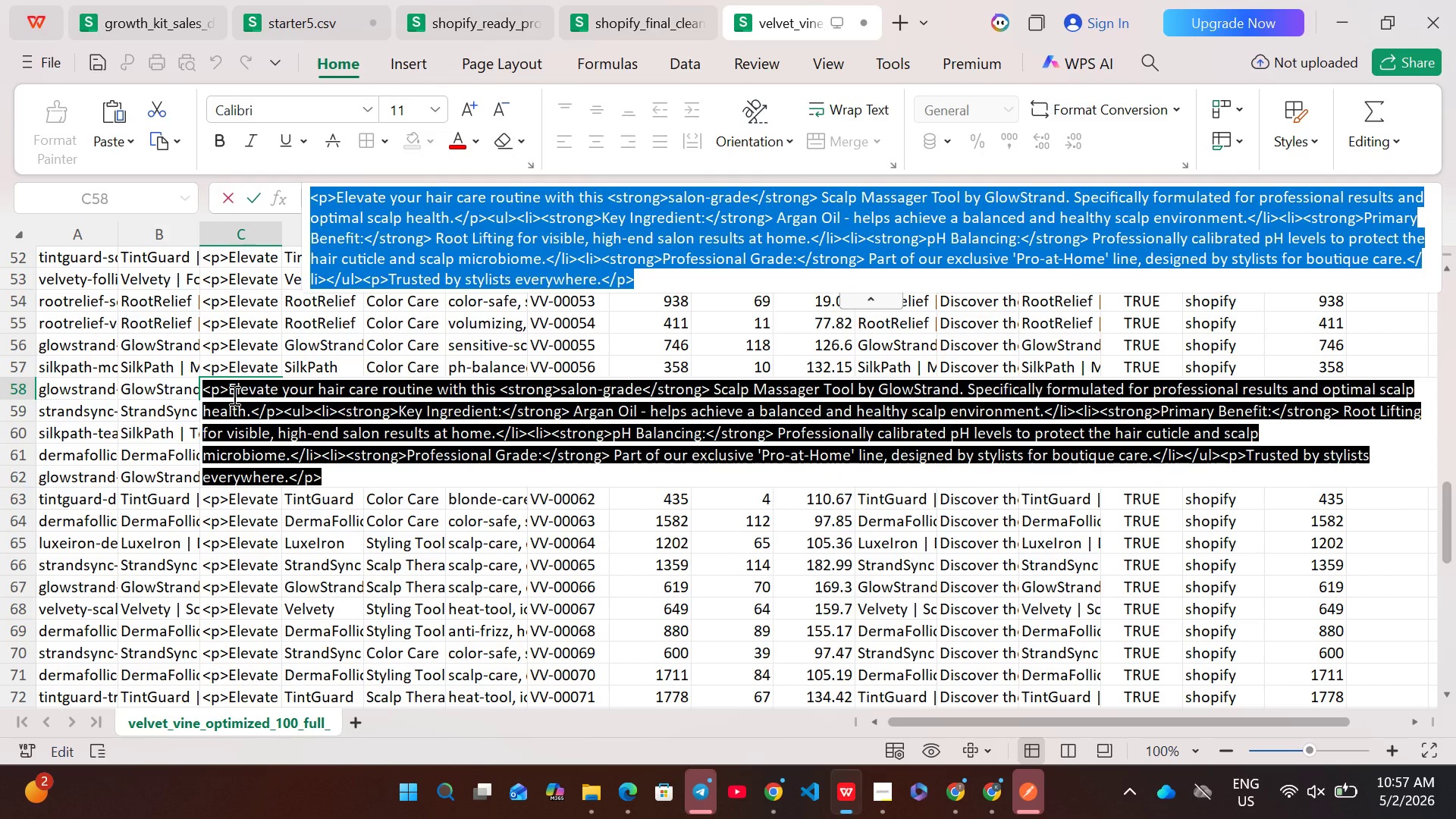 
key(Control+C)
 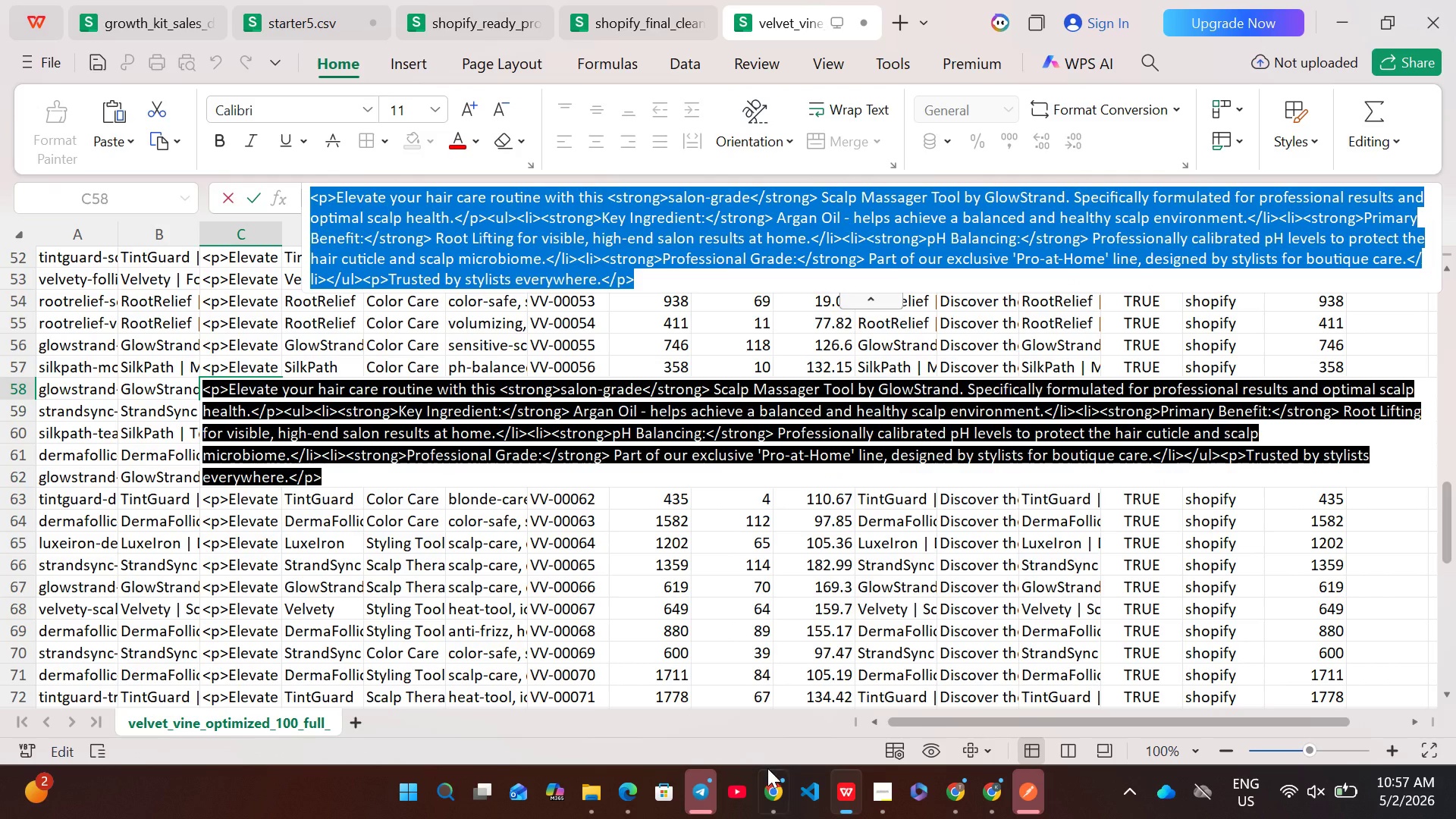 
left_click([767, 777])
 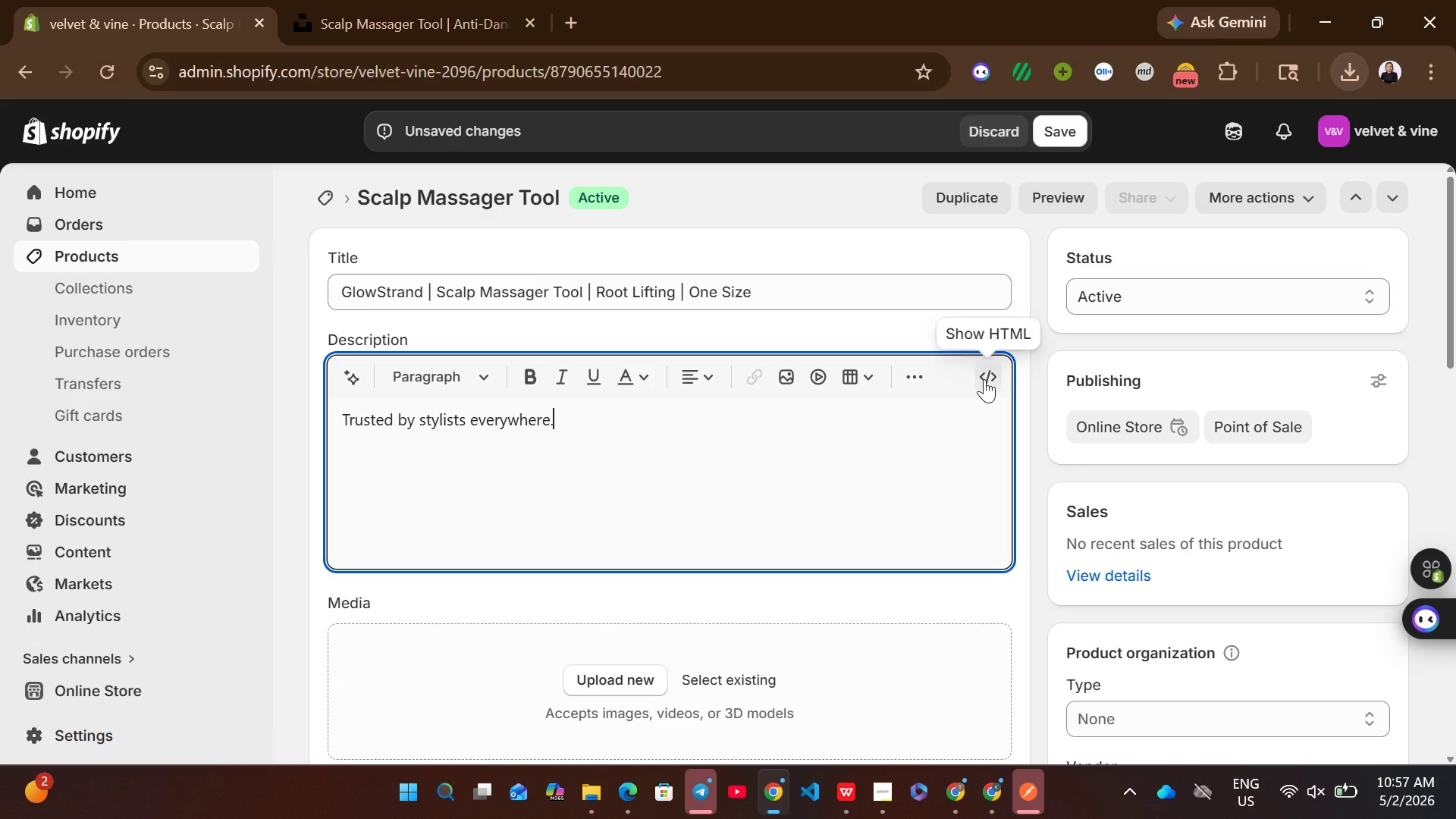 
left_click([984, 379])
 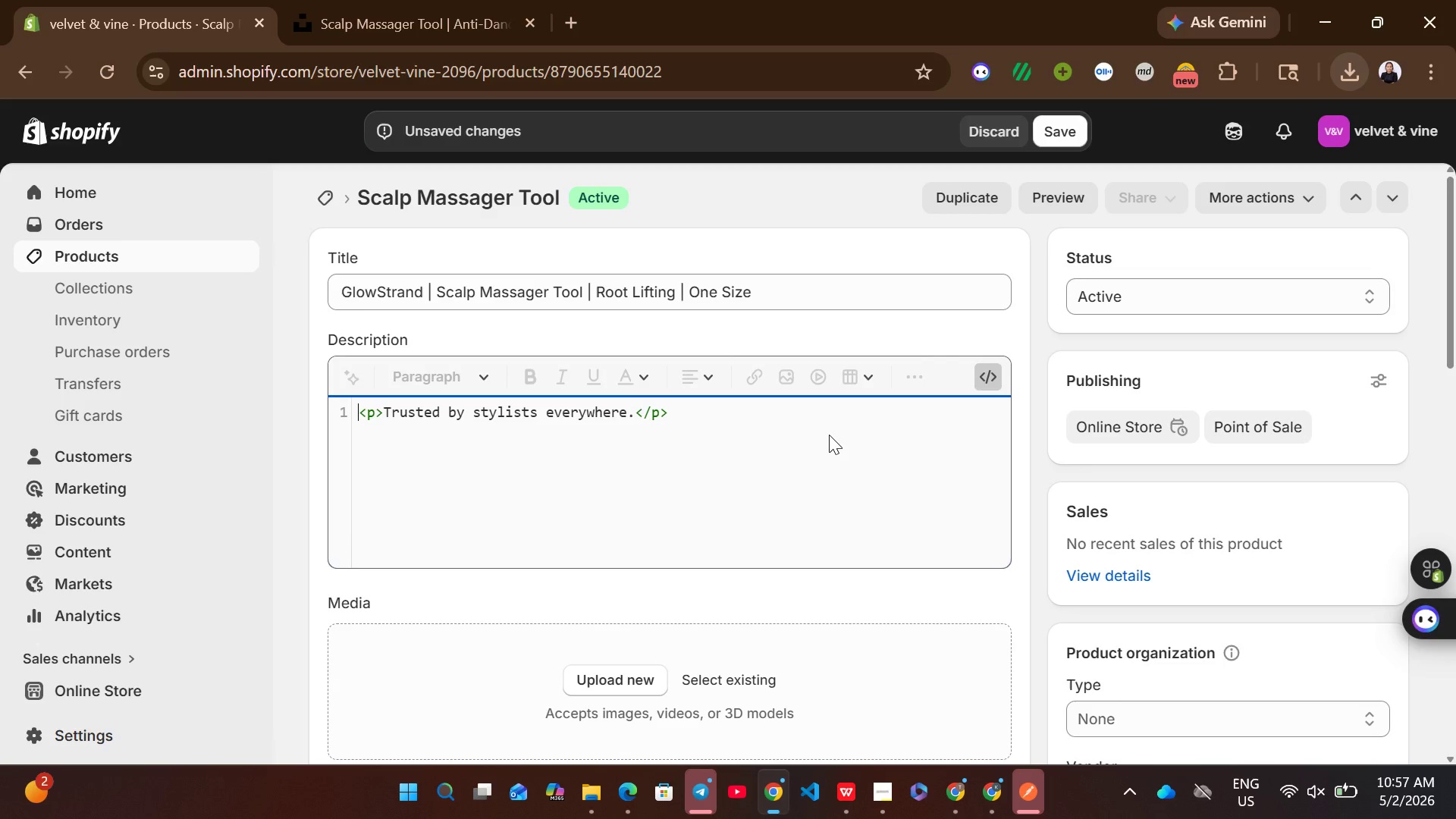 
key(Control+A)
 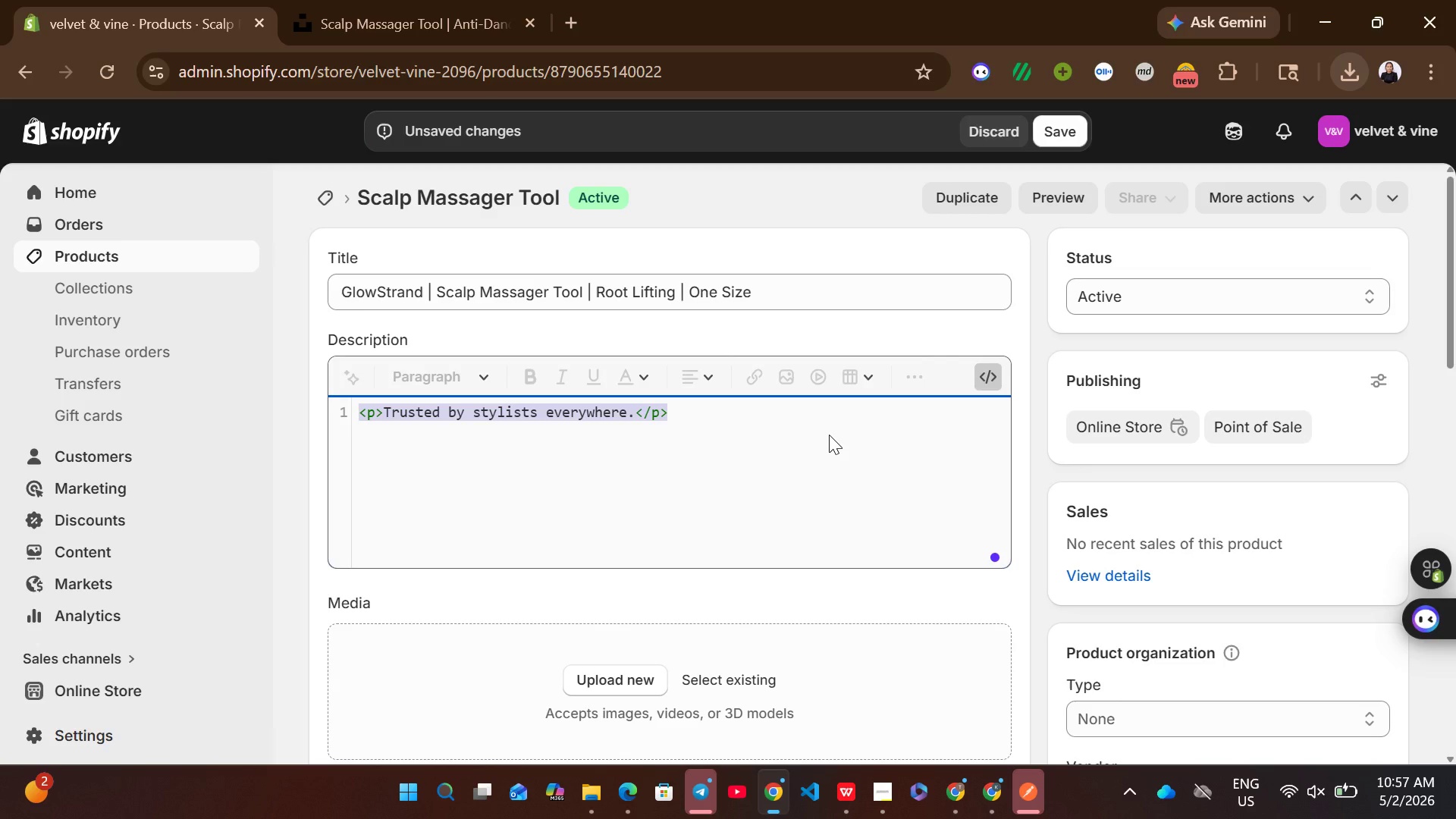 
key(Control+ControlLeft)
 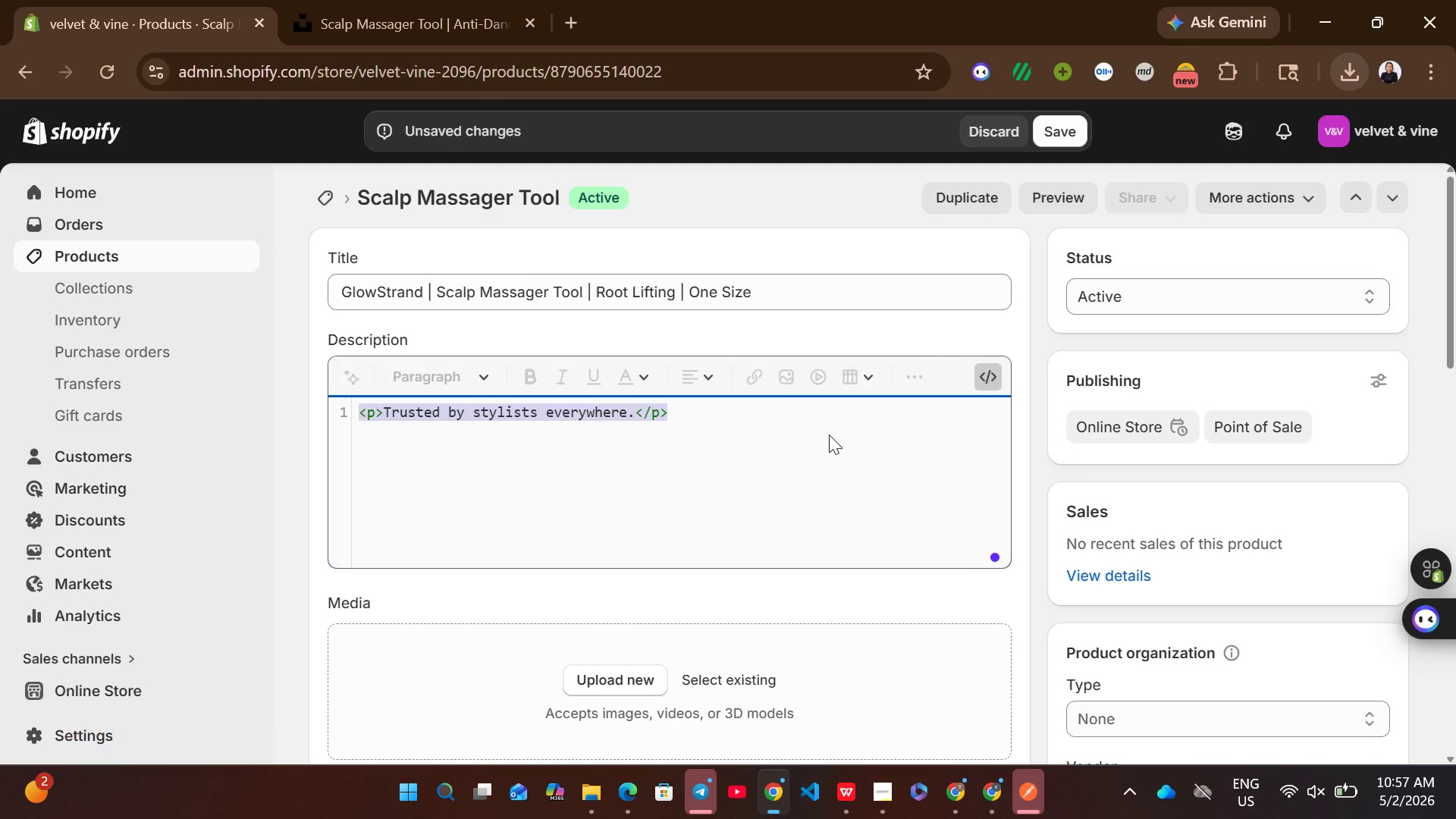 
key(Control+V)
 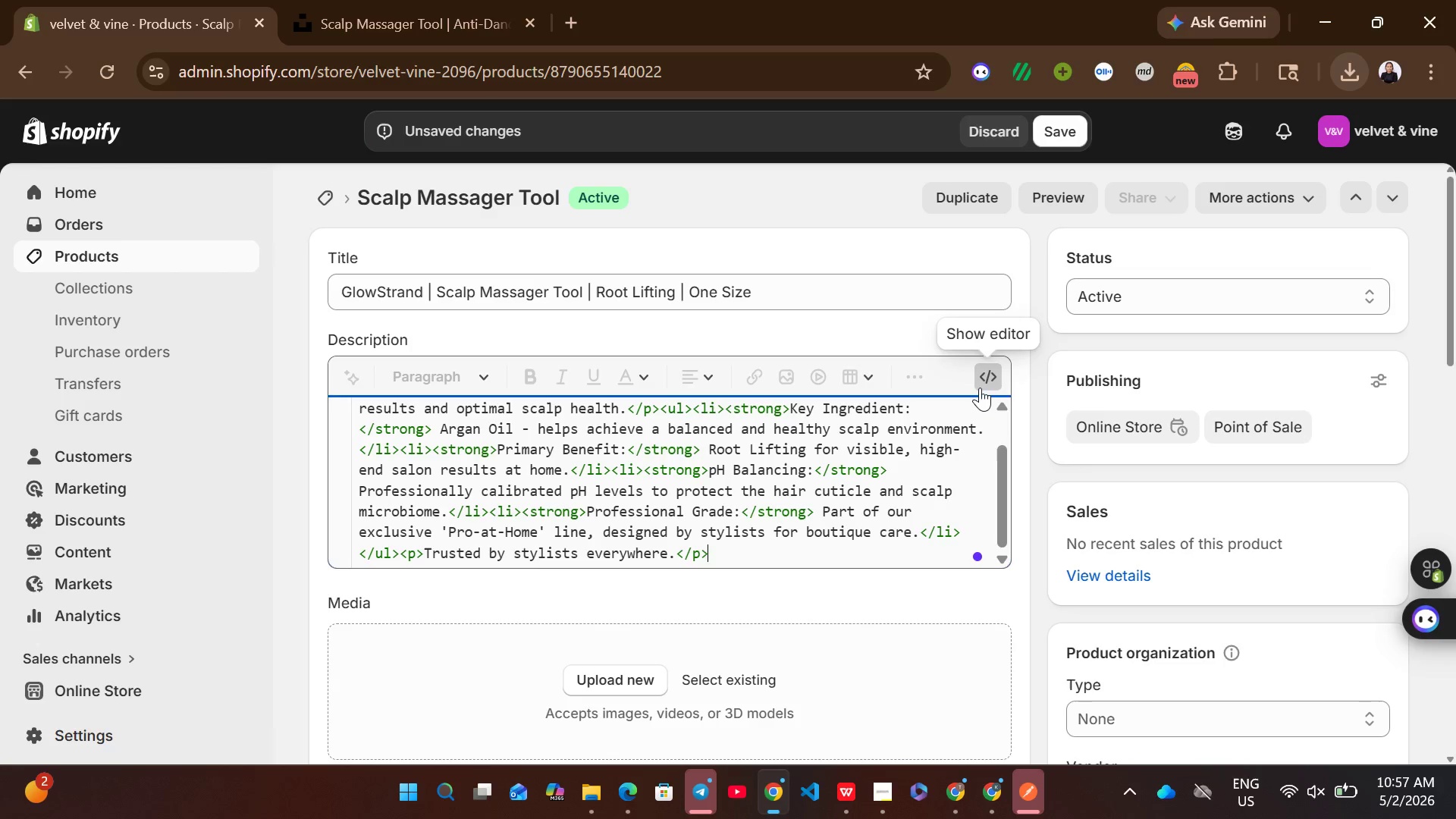 
double_click([980, 388])
 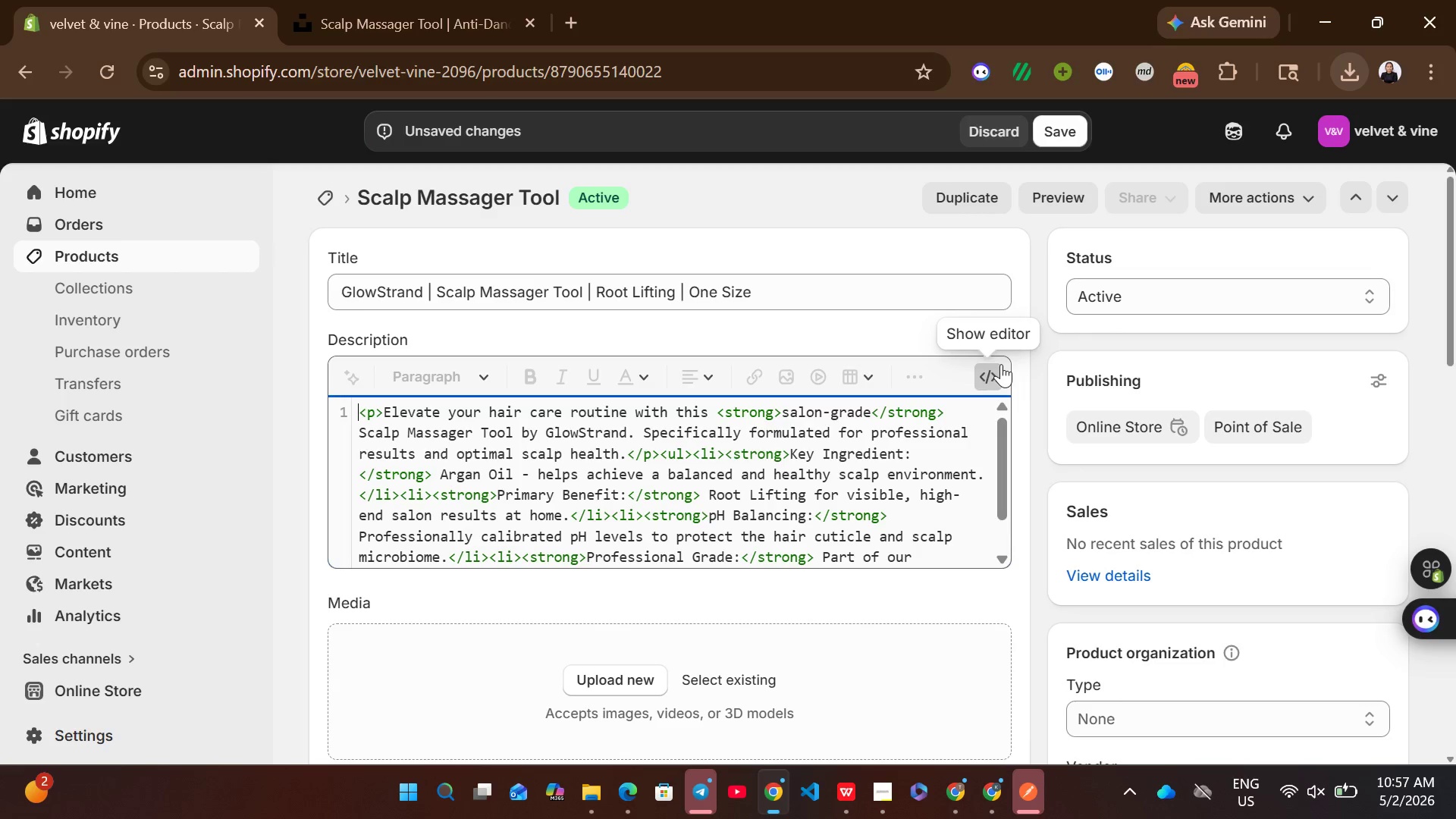 
left_click([1001, 364])
 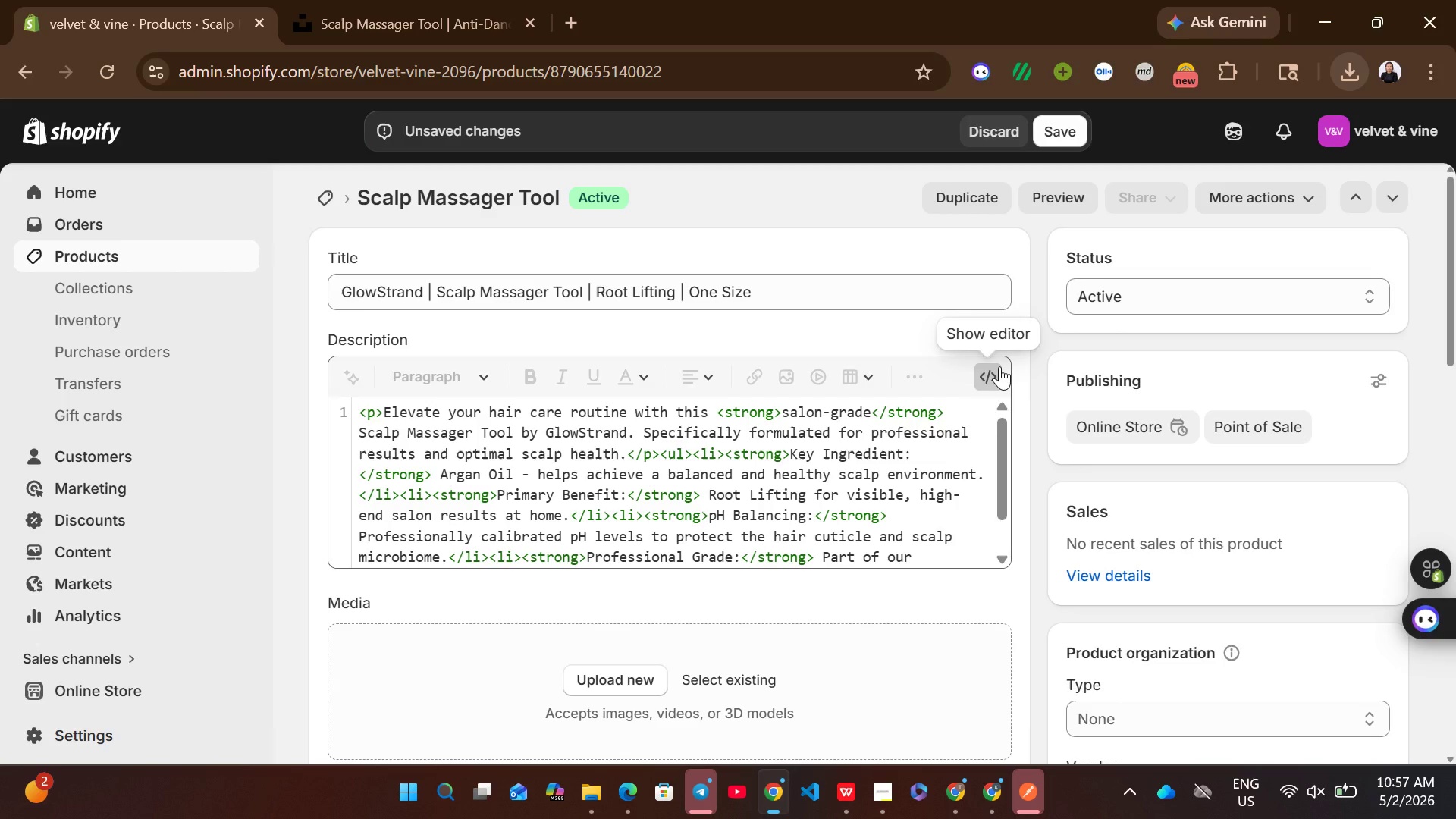 
left_click([999, 369])
 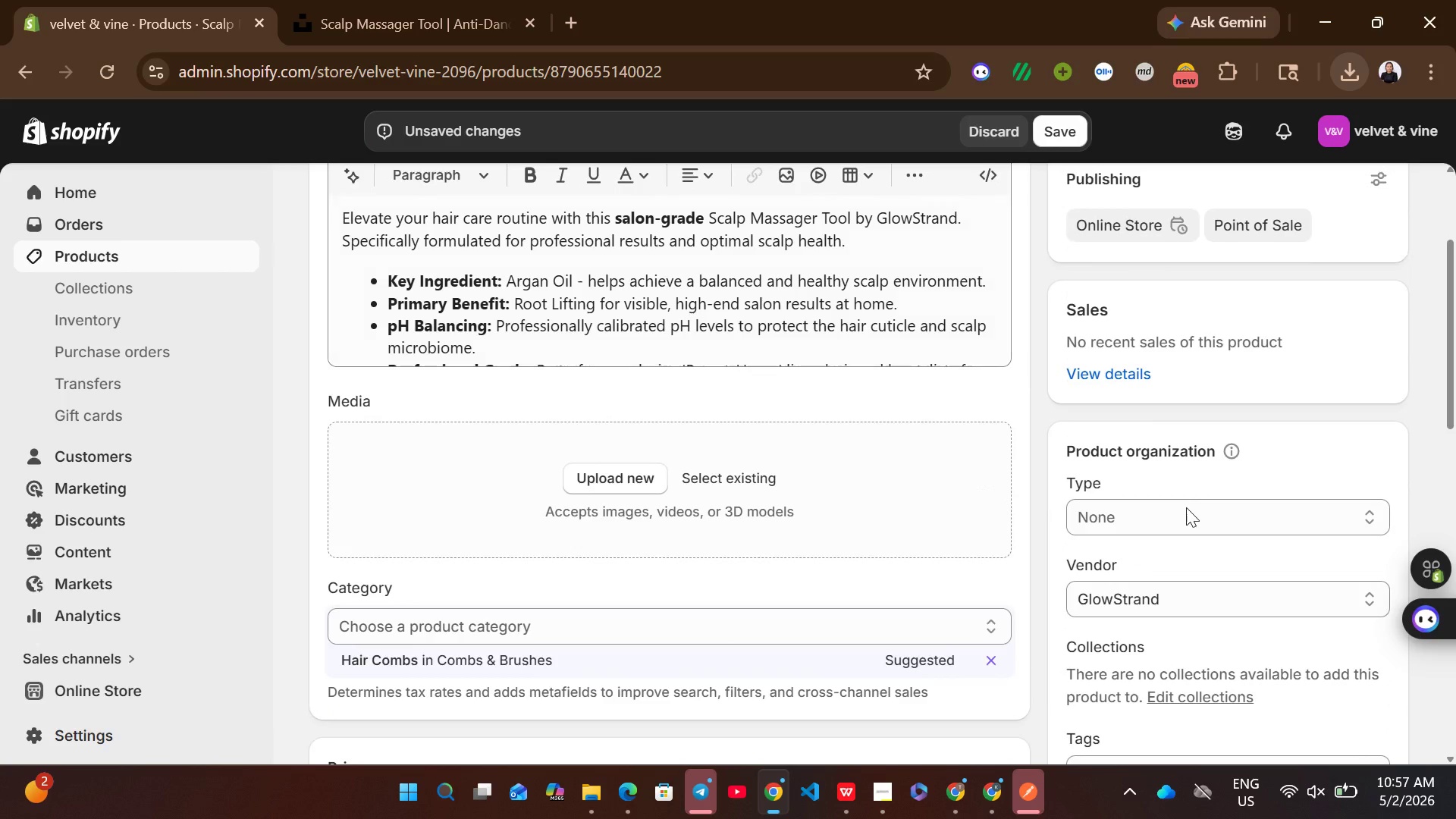 
left_click([1191, 516])
 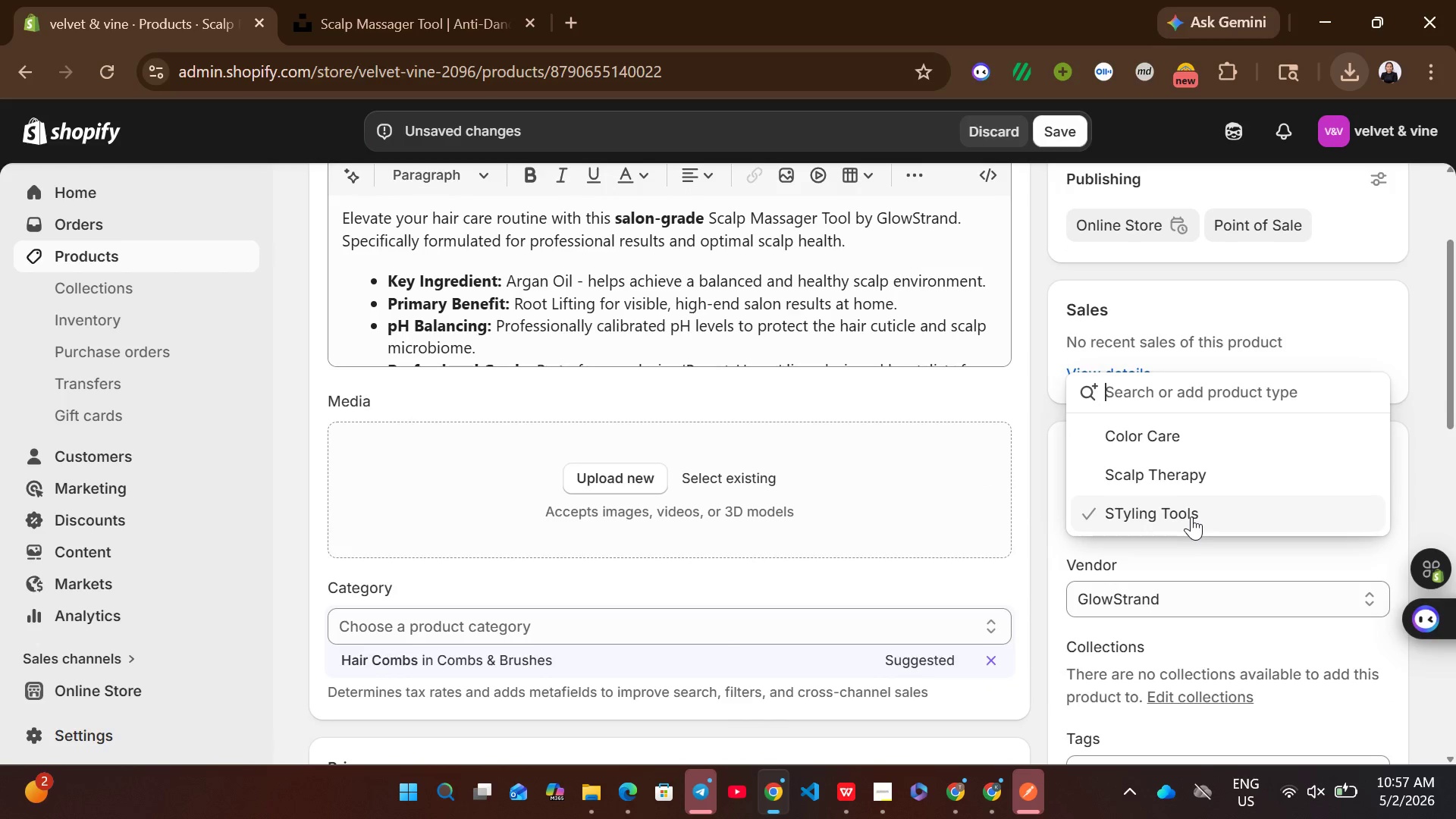 
left_click([1188, 502])
 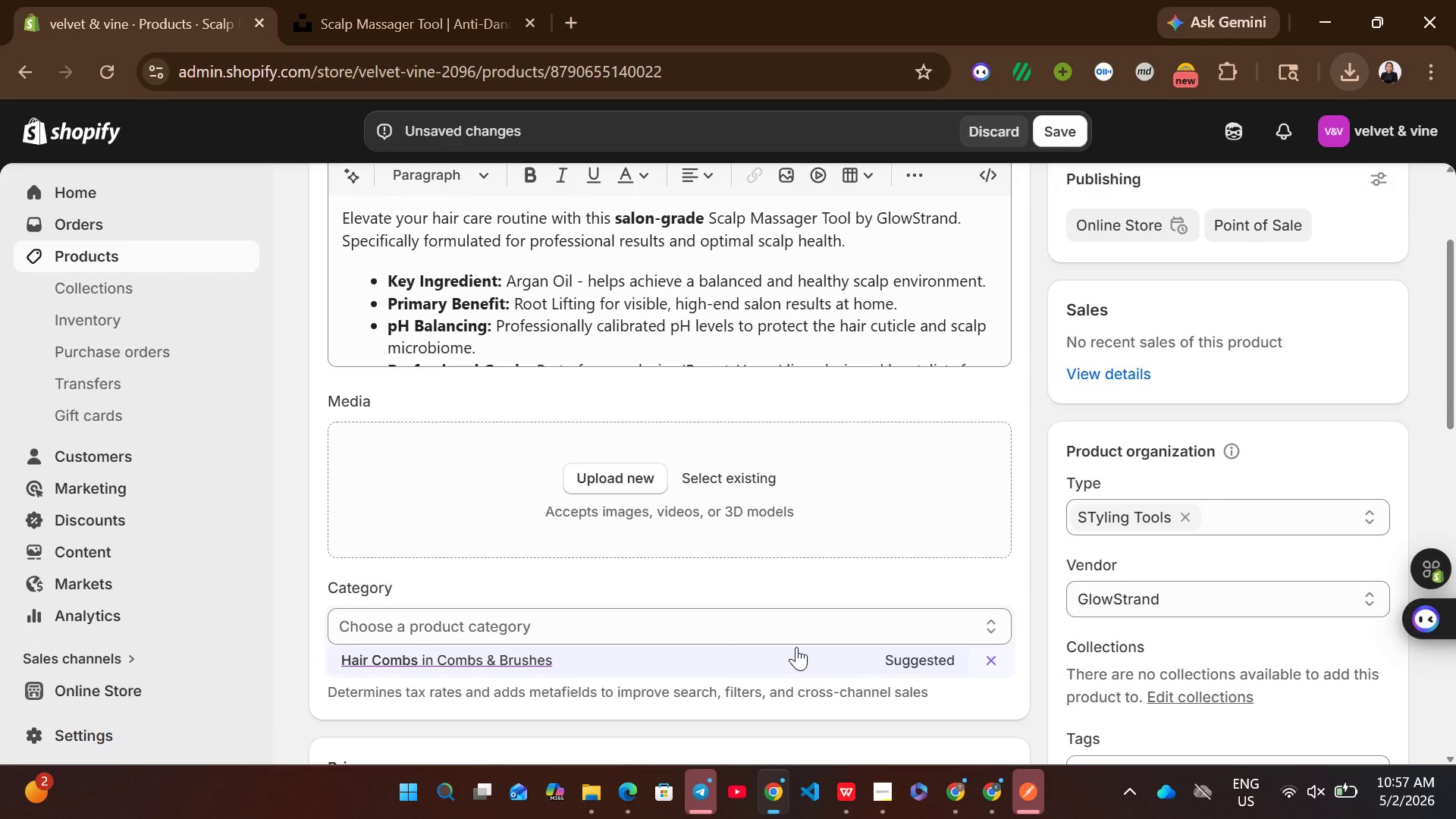 
left_click([796, 647])
 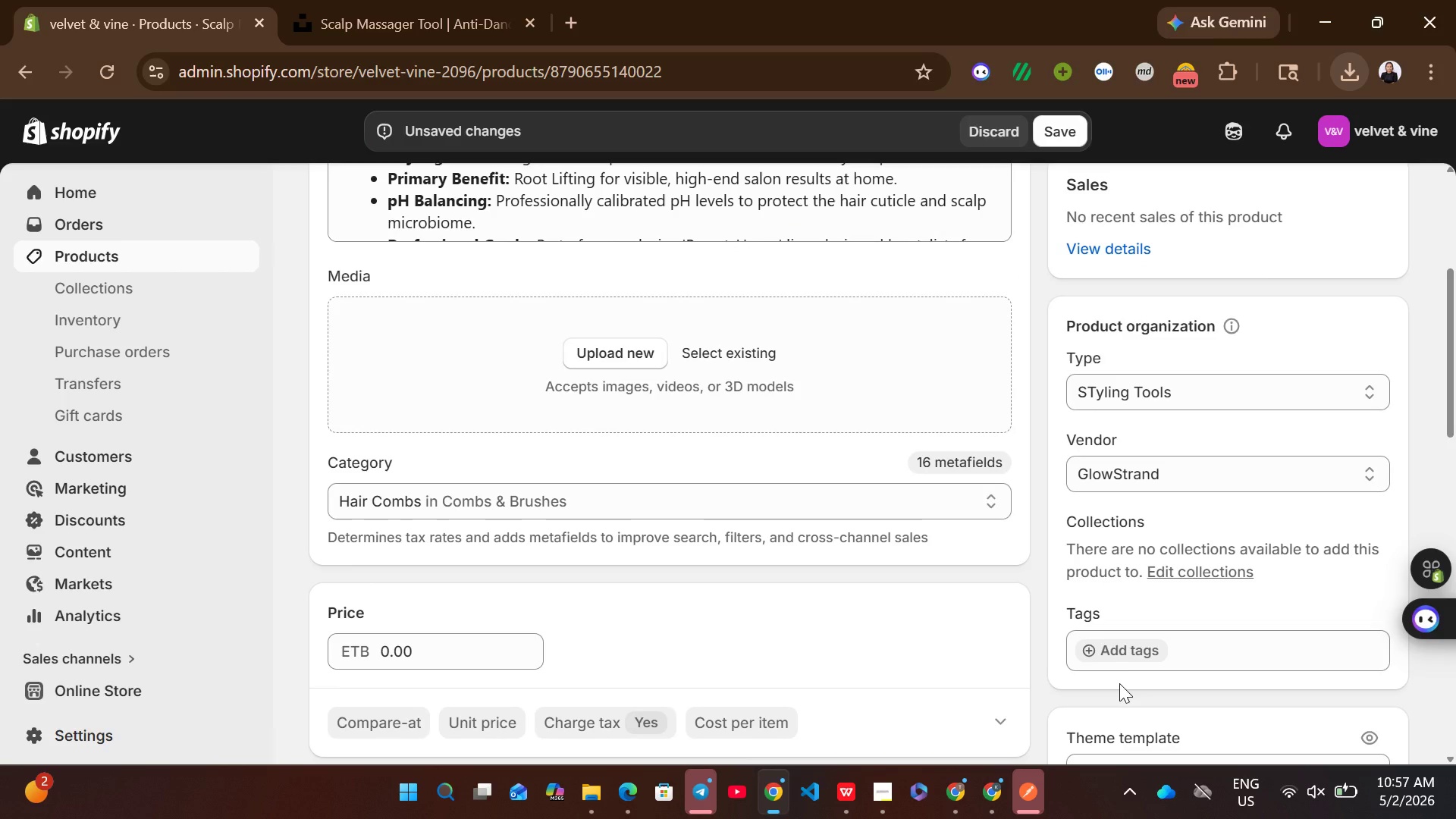 
left_click([1129, 657])
 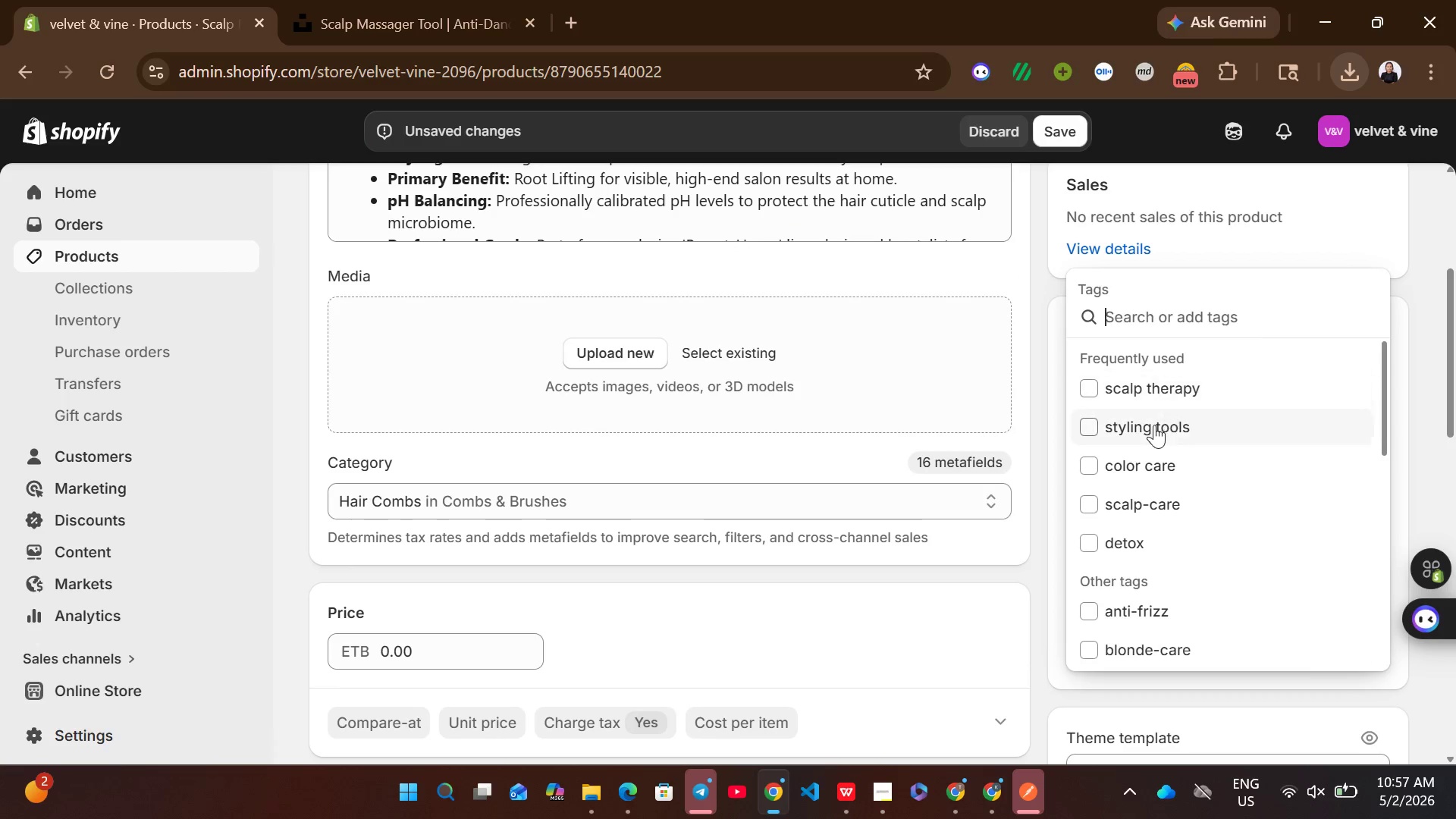 
left_click([1153, 426])
 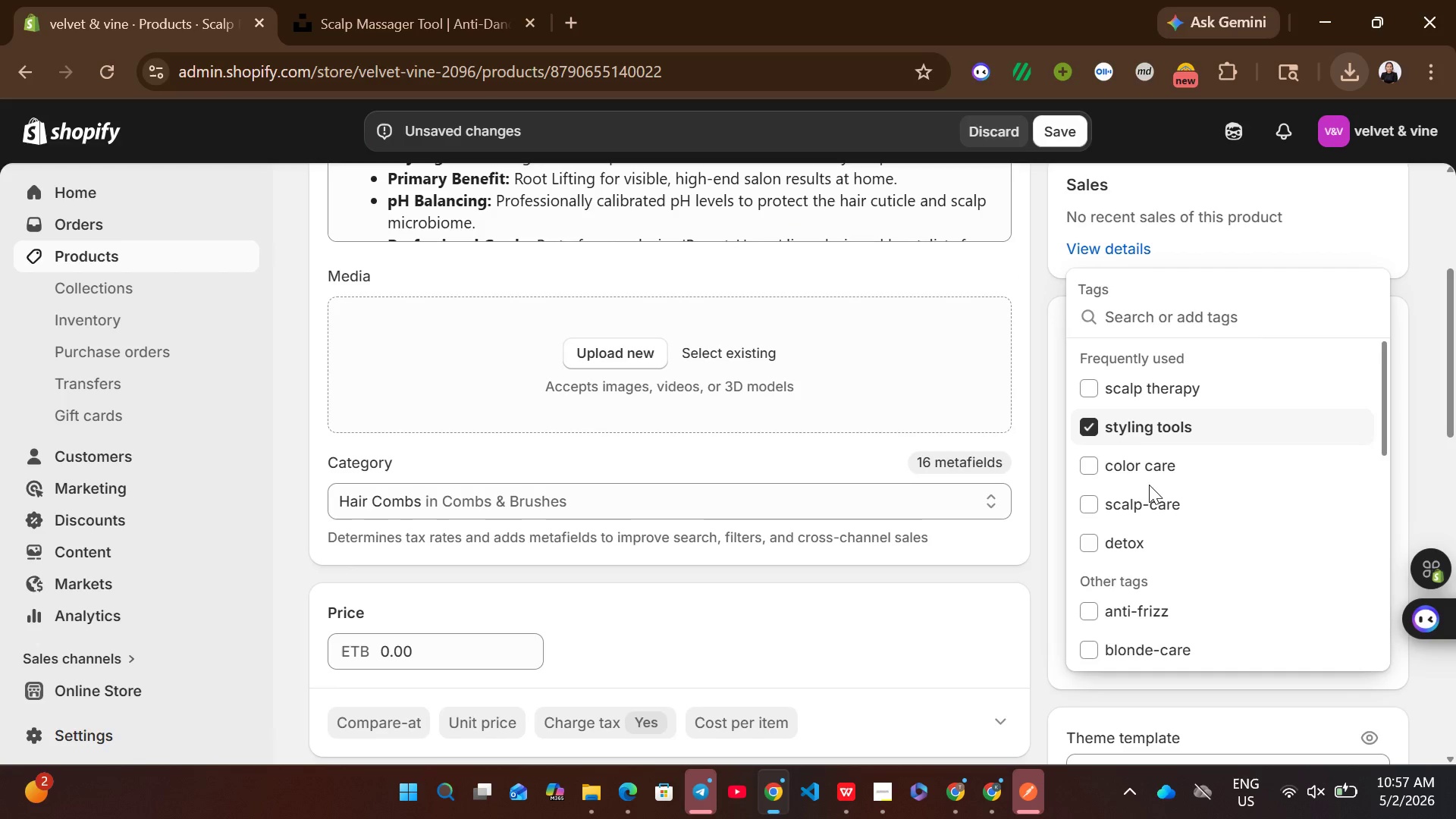 
wait(12.36)
 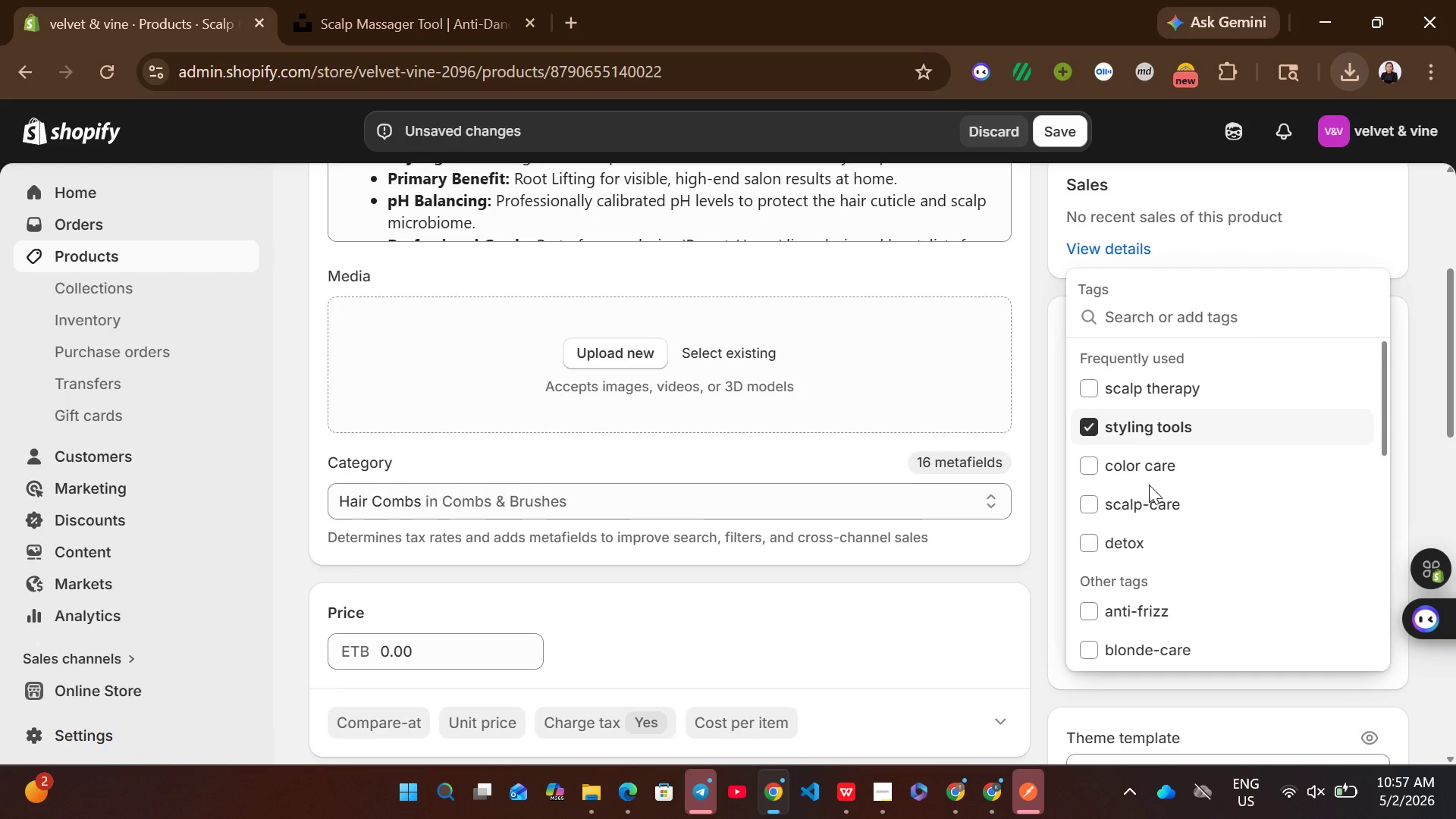 
left_click([1147, 508])
 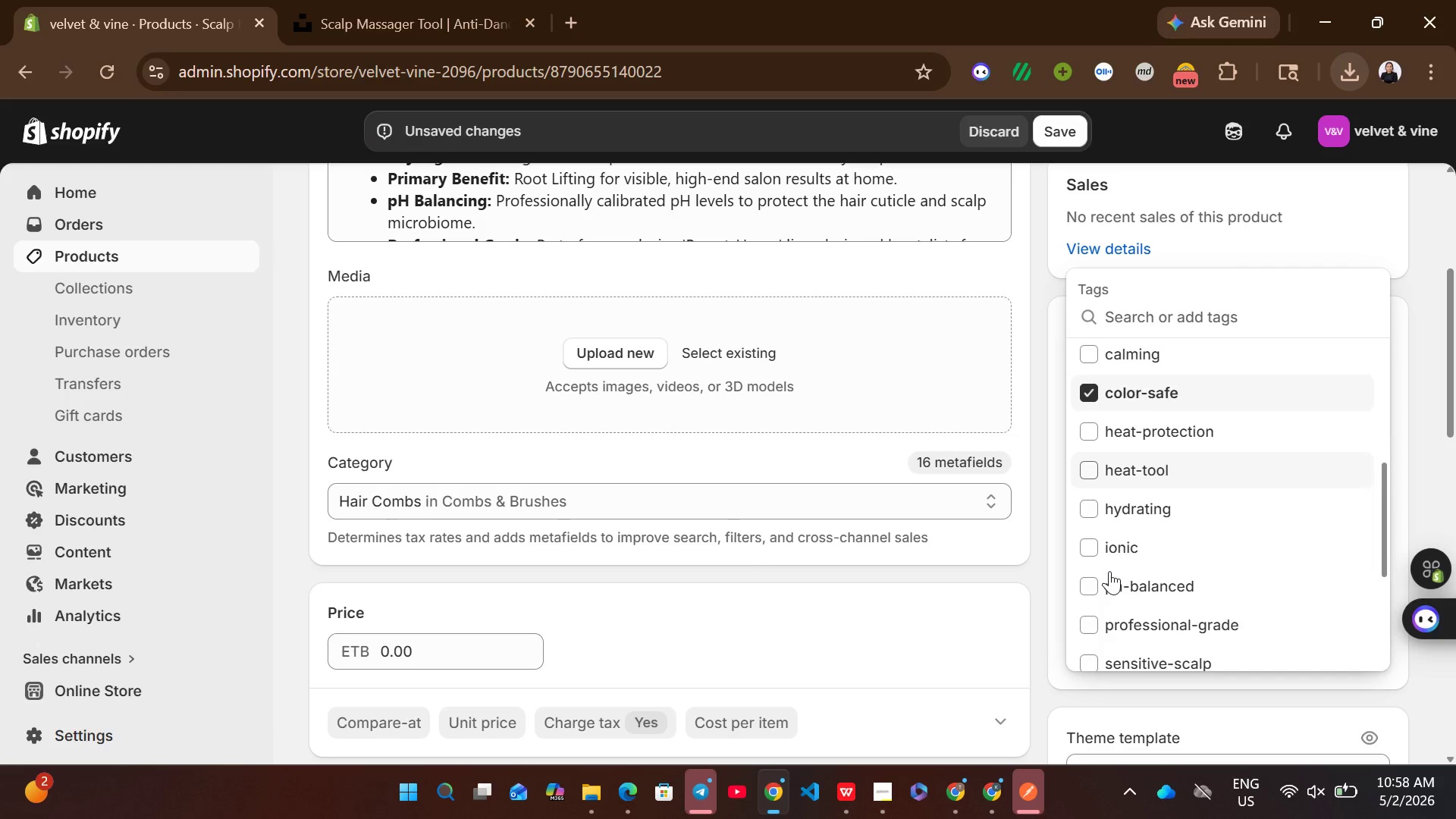 
wait(7.28)
 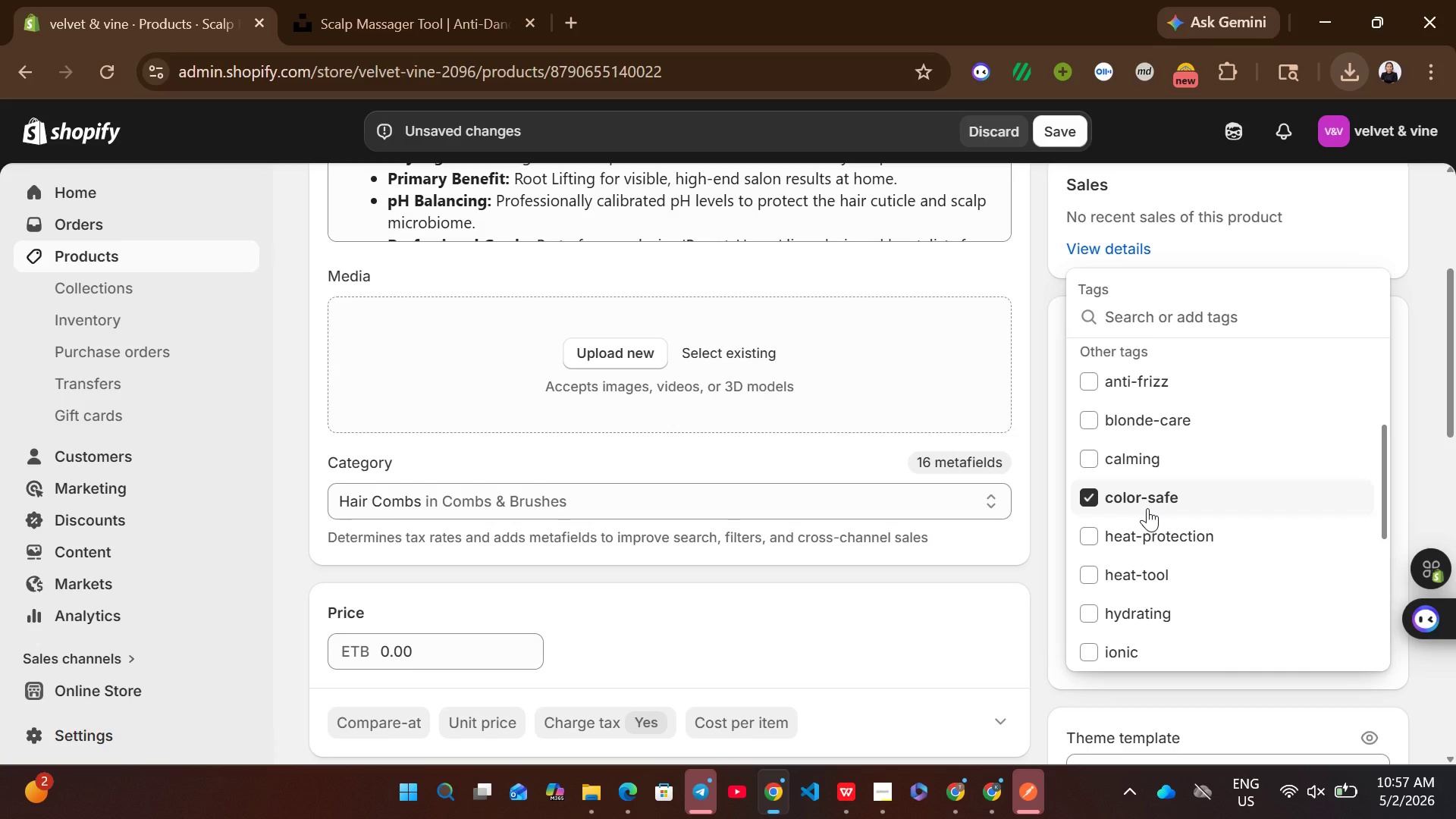 
left_click([1115, 522])
 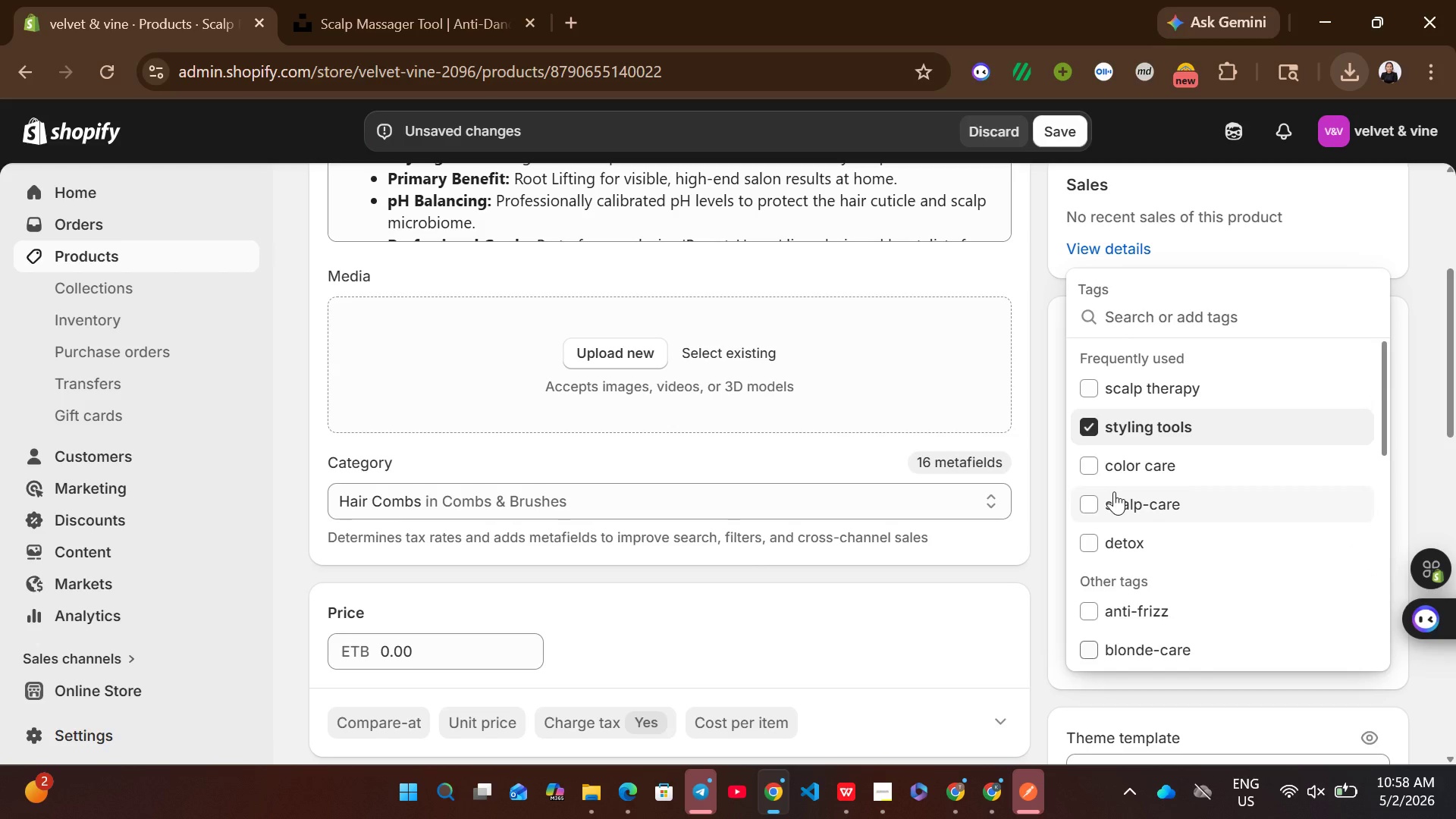 
left_click([1035, 573])
 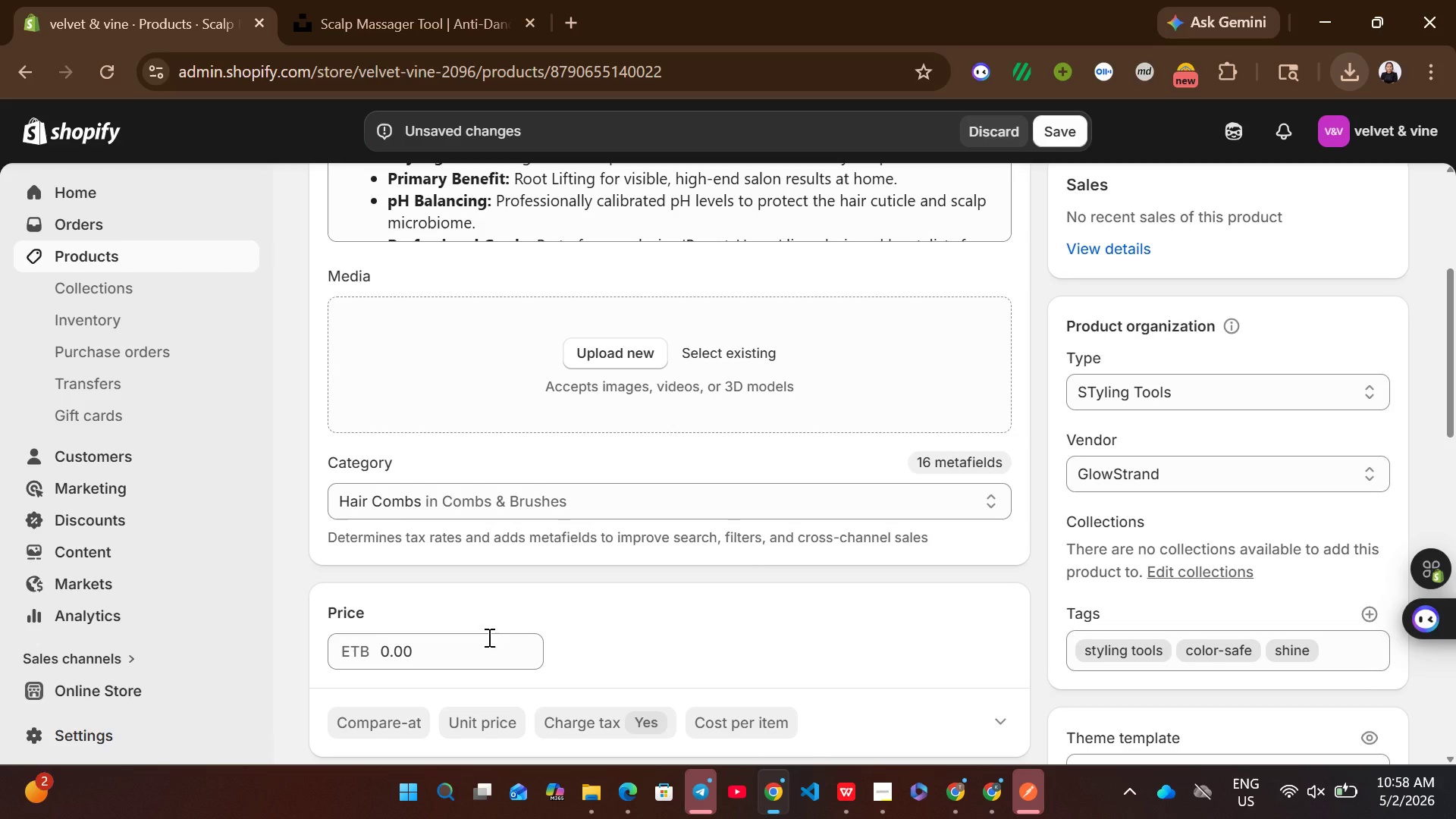 
left_click([473, 650])
 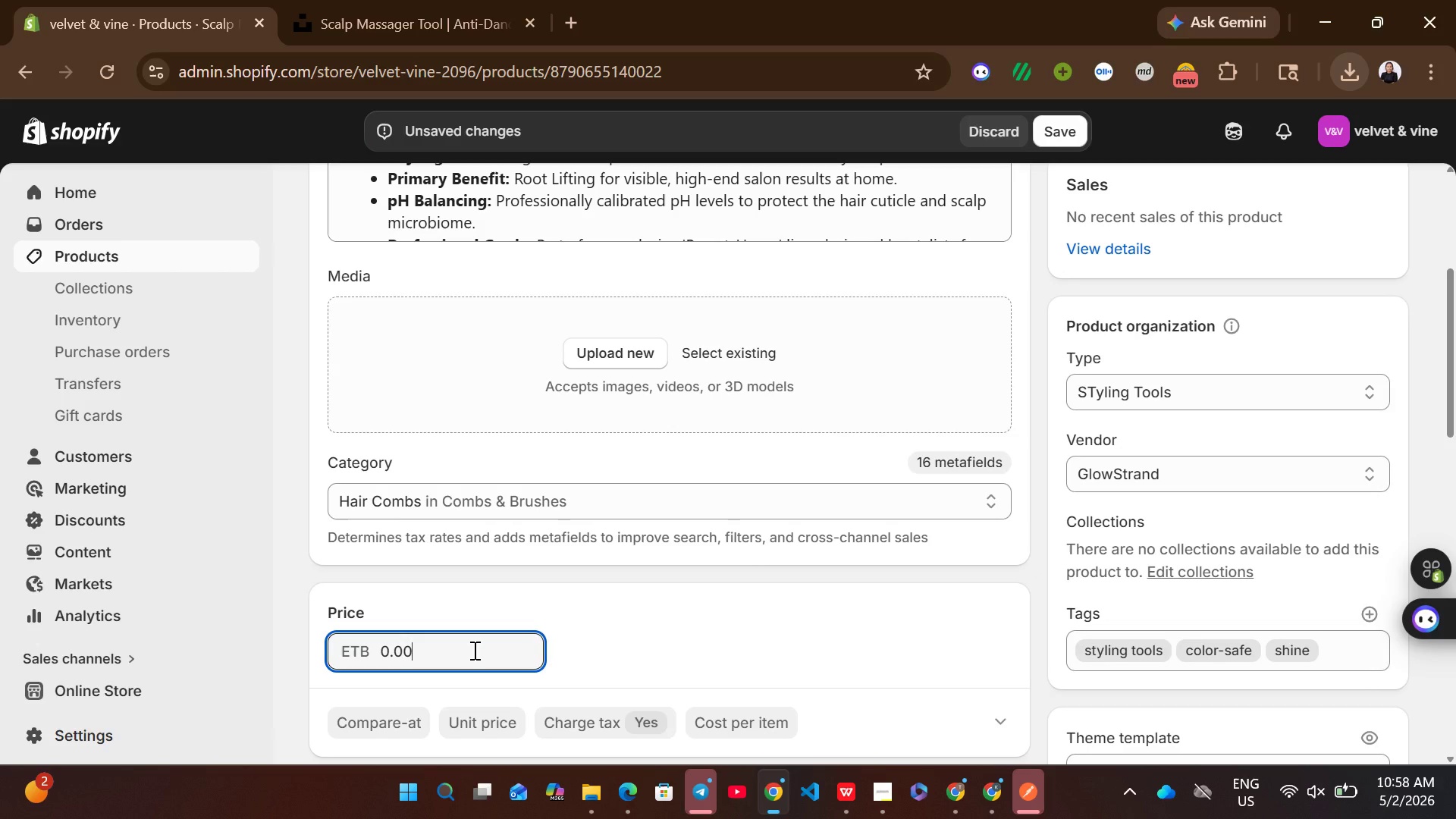 
key(Control+ControlLeft)
 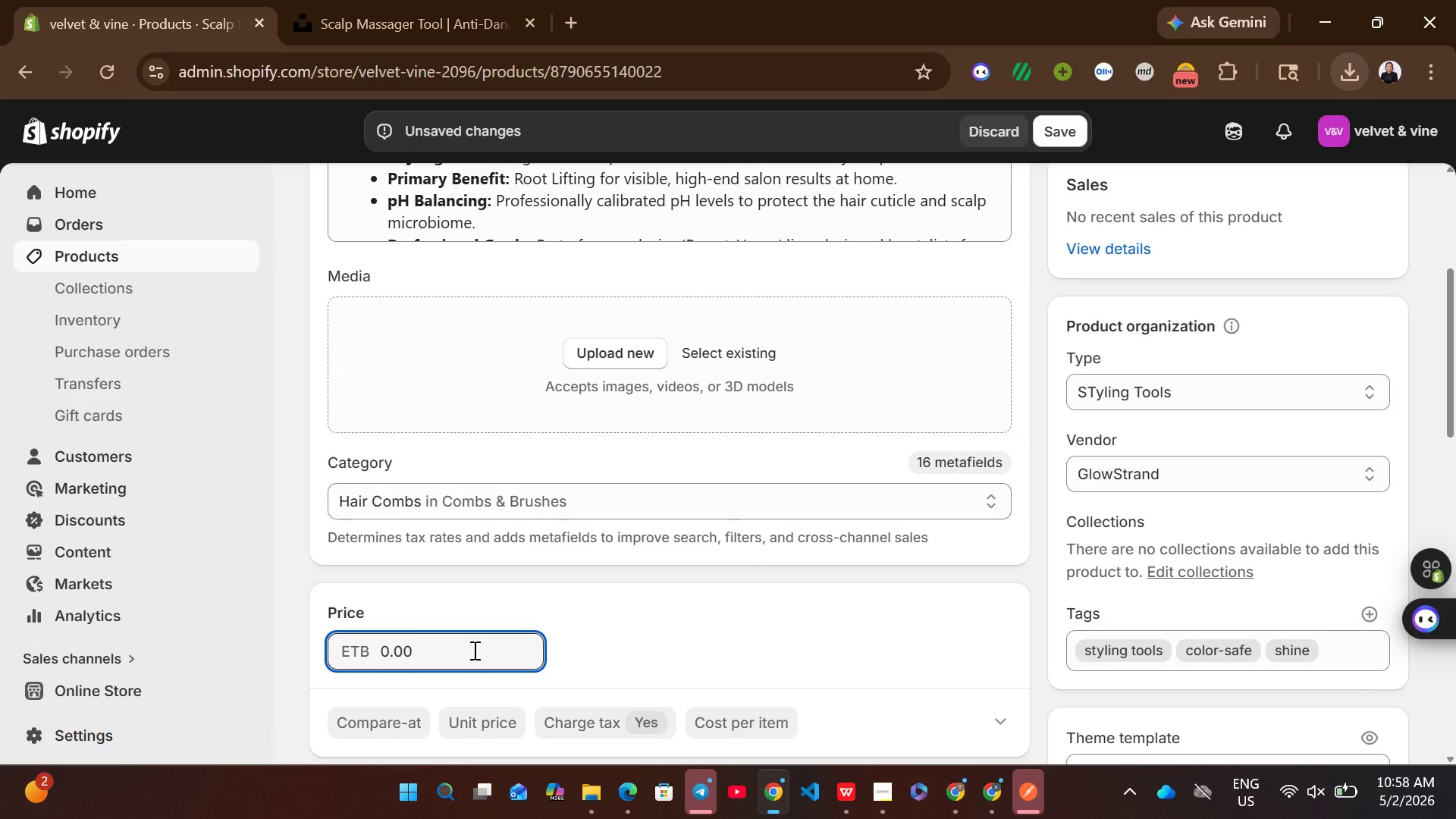 
key(Control+A)
 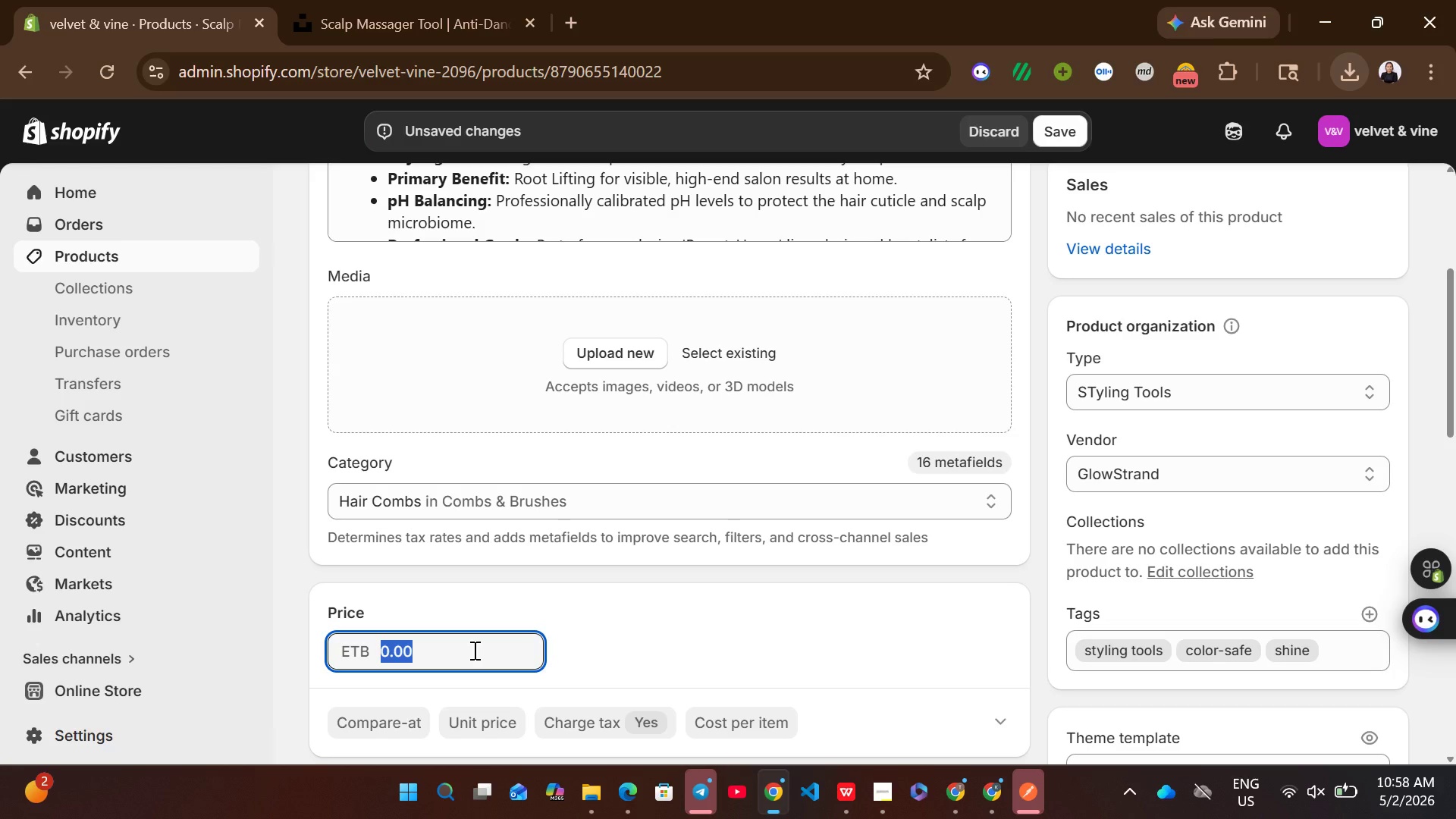 
type(169.03)
 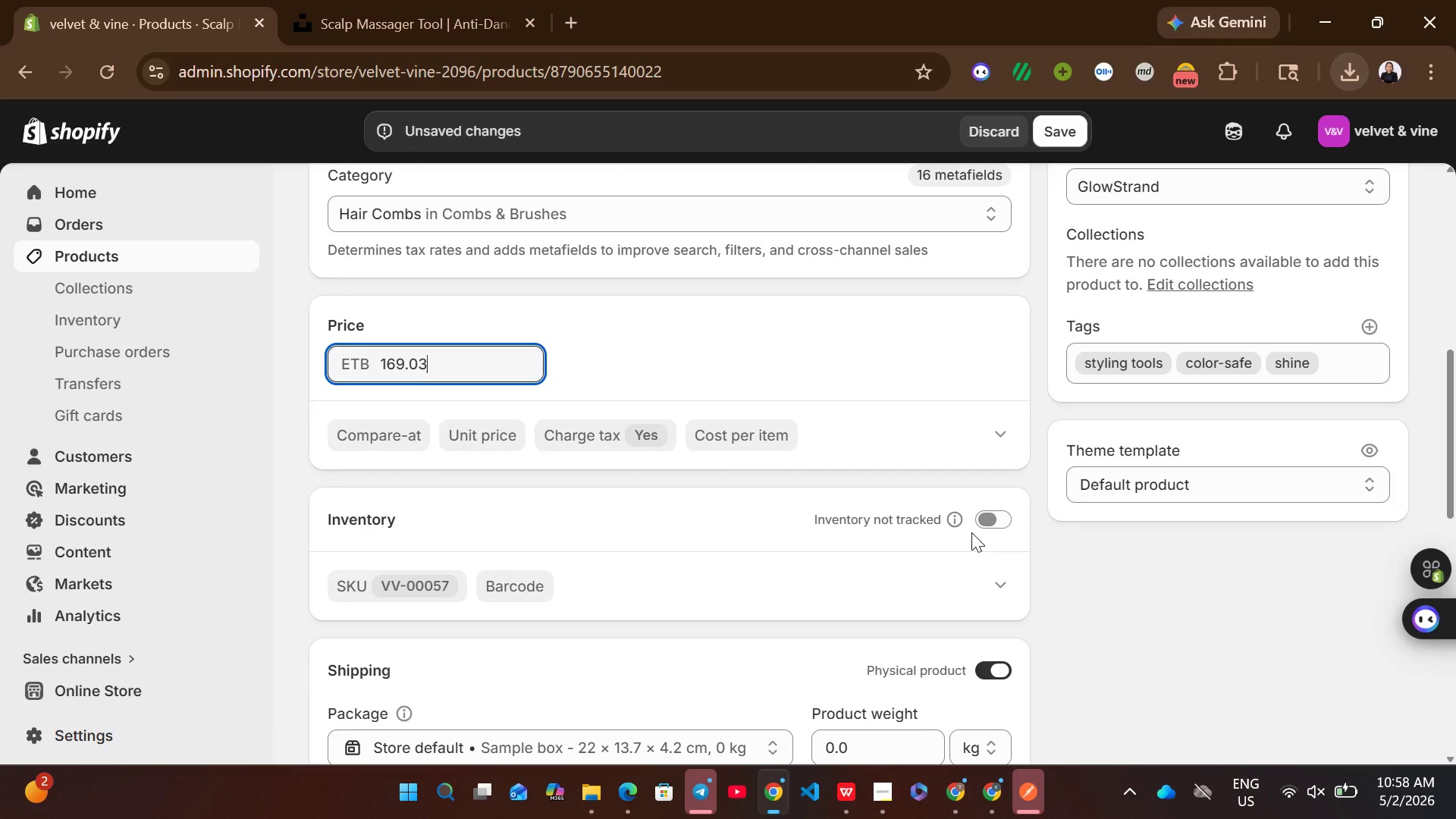 
left_click([985, 513])
 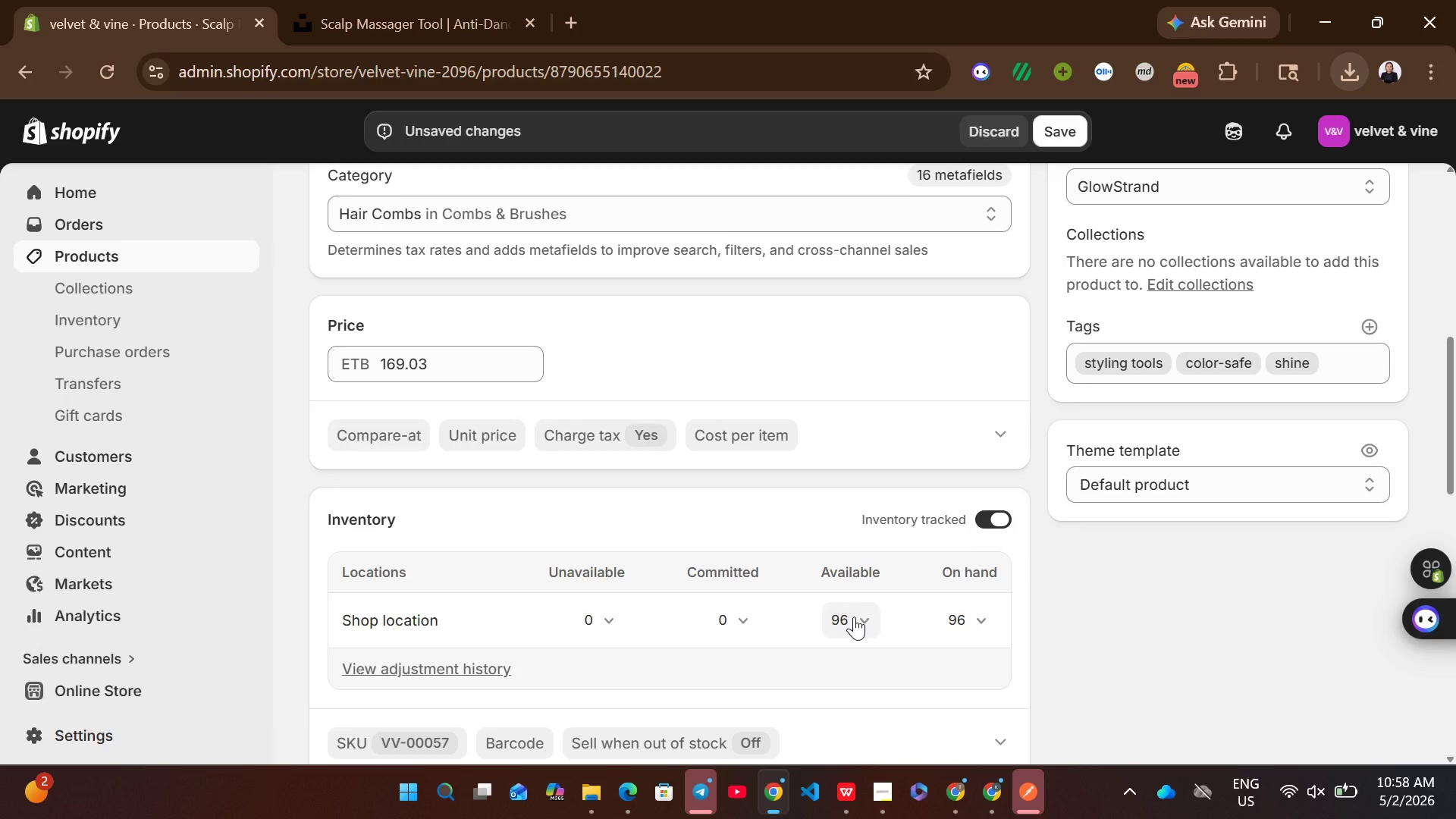 
left_click([851, 617])
 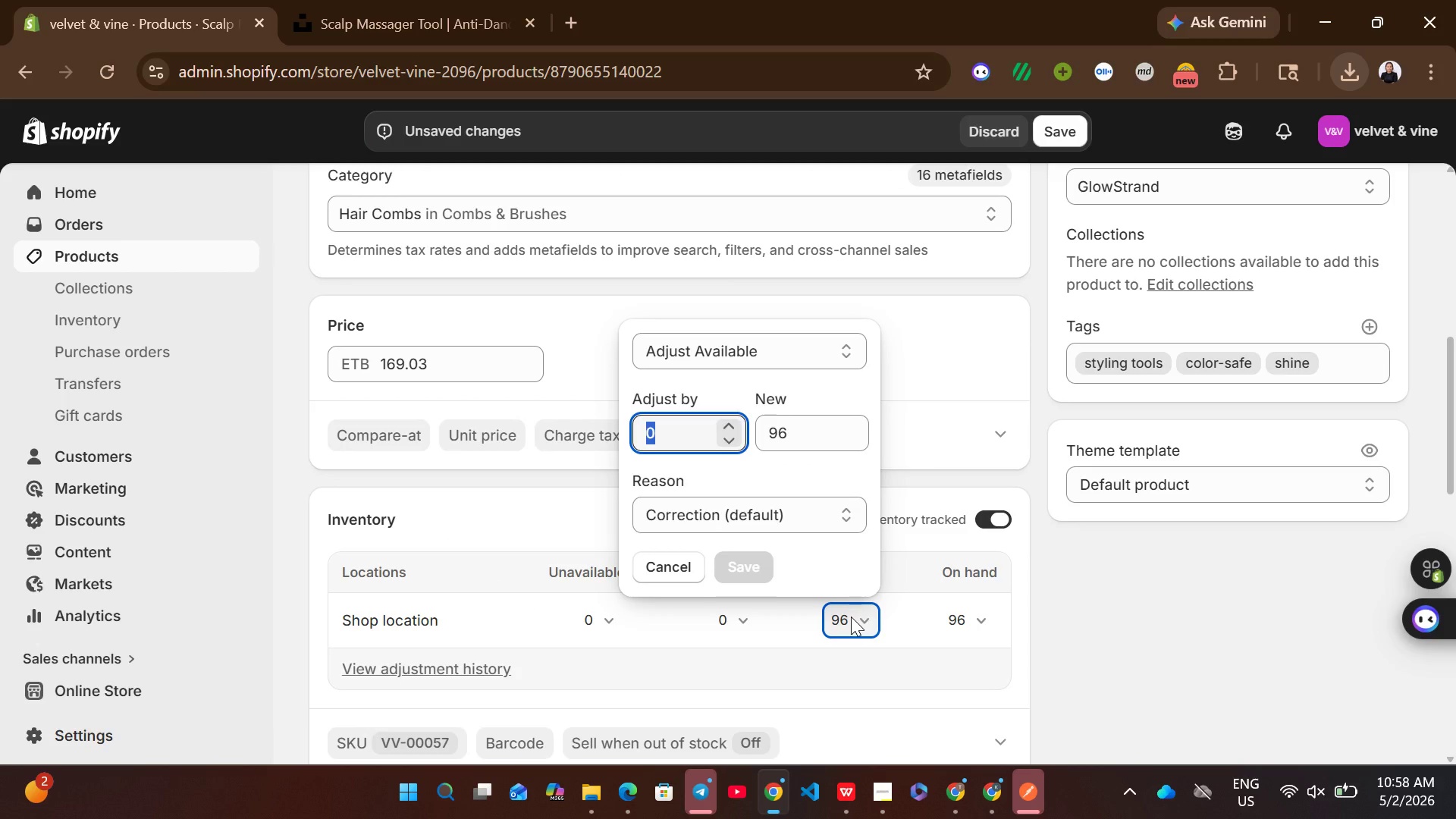 
left_click([1069, 643])
 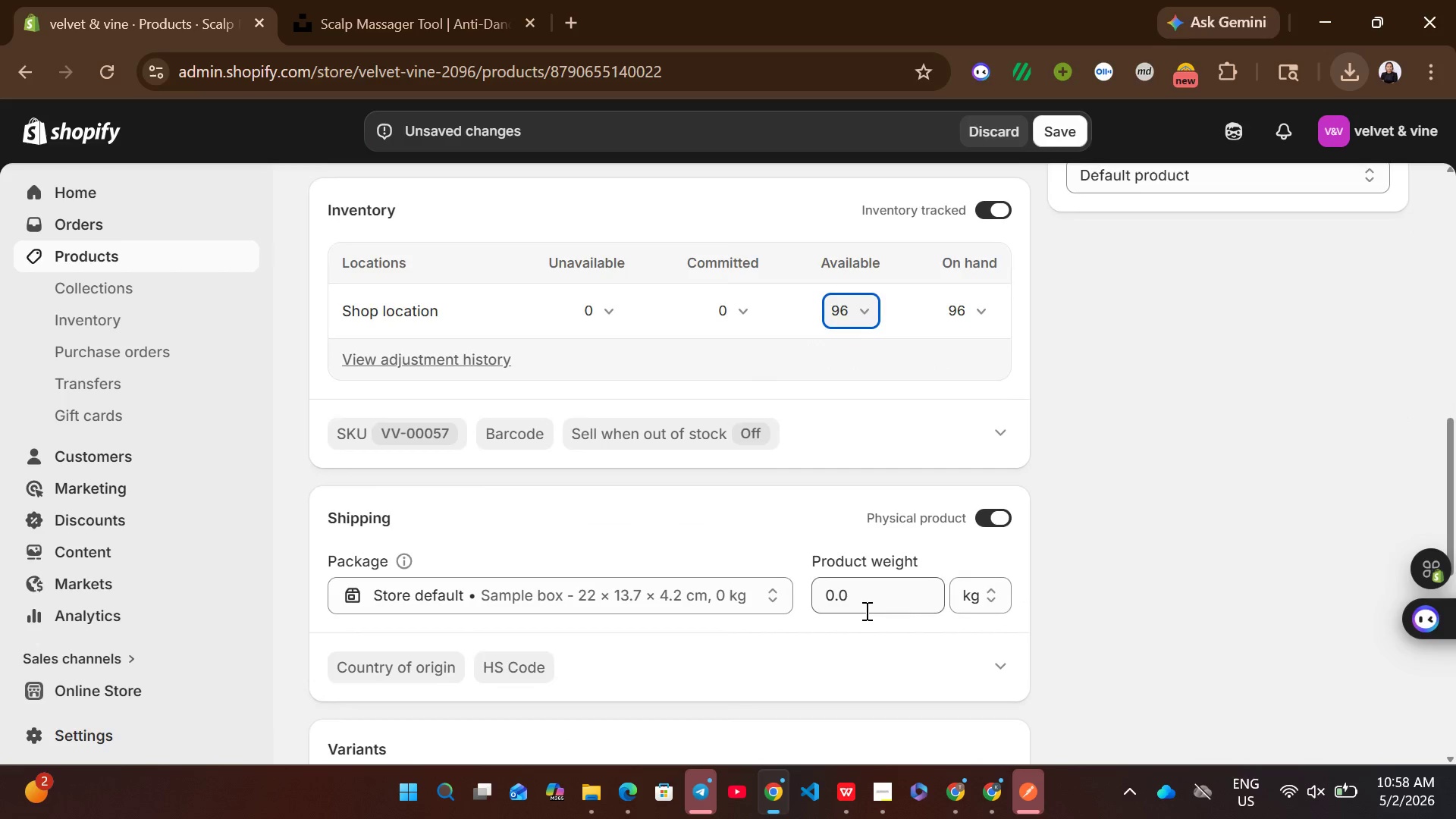 
left_click([851, 610])
 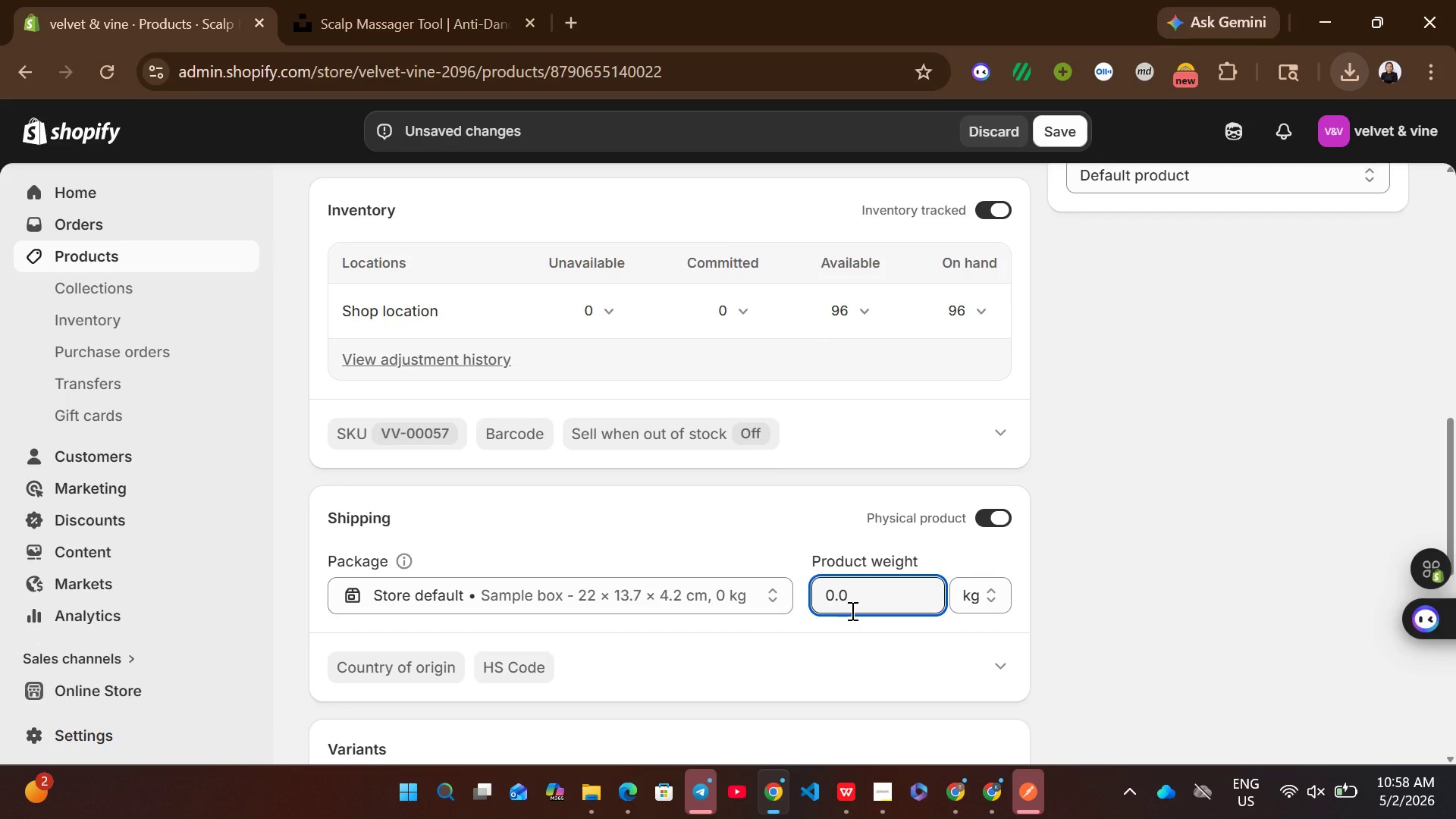 
key(Control+A)
 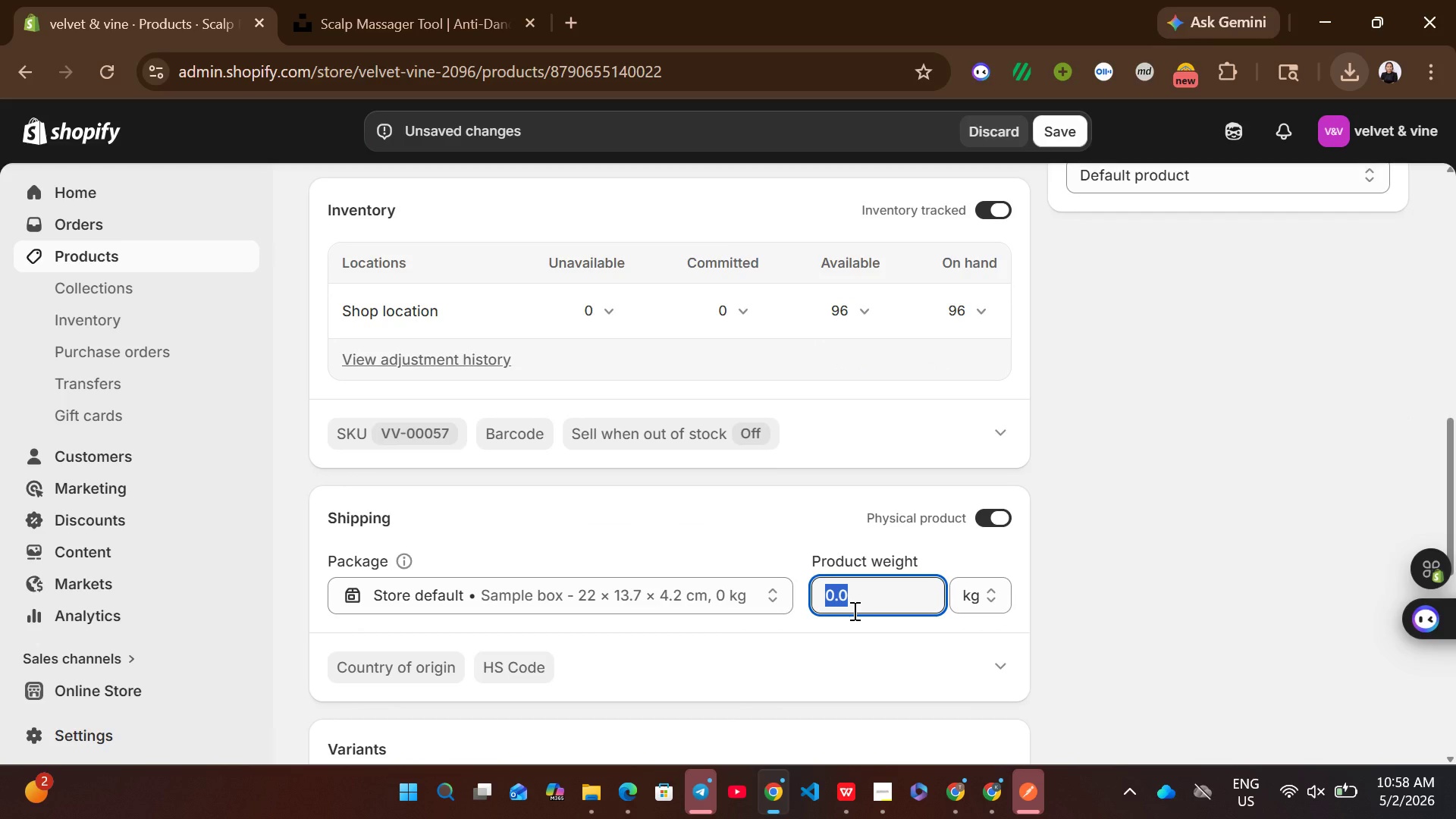 
type(908)
 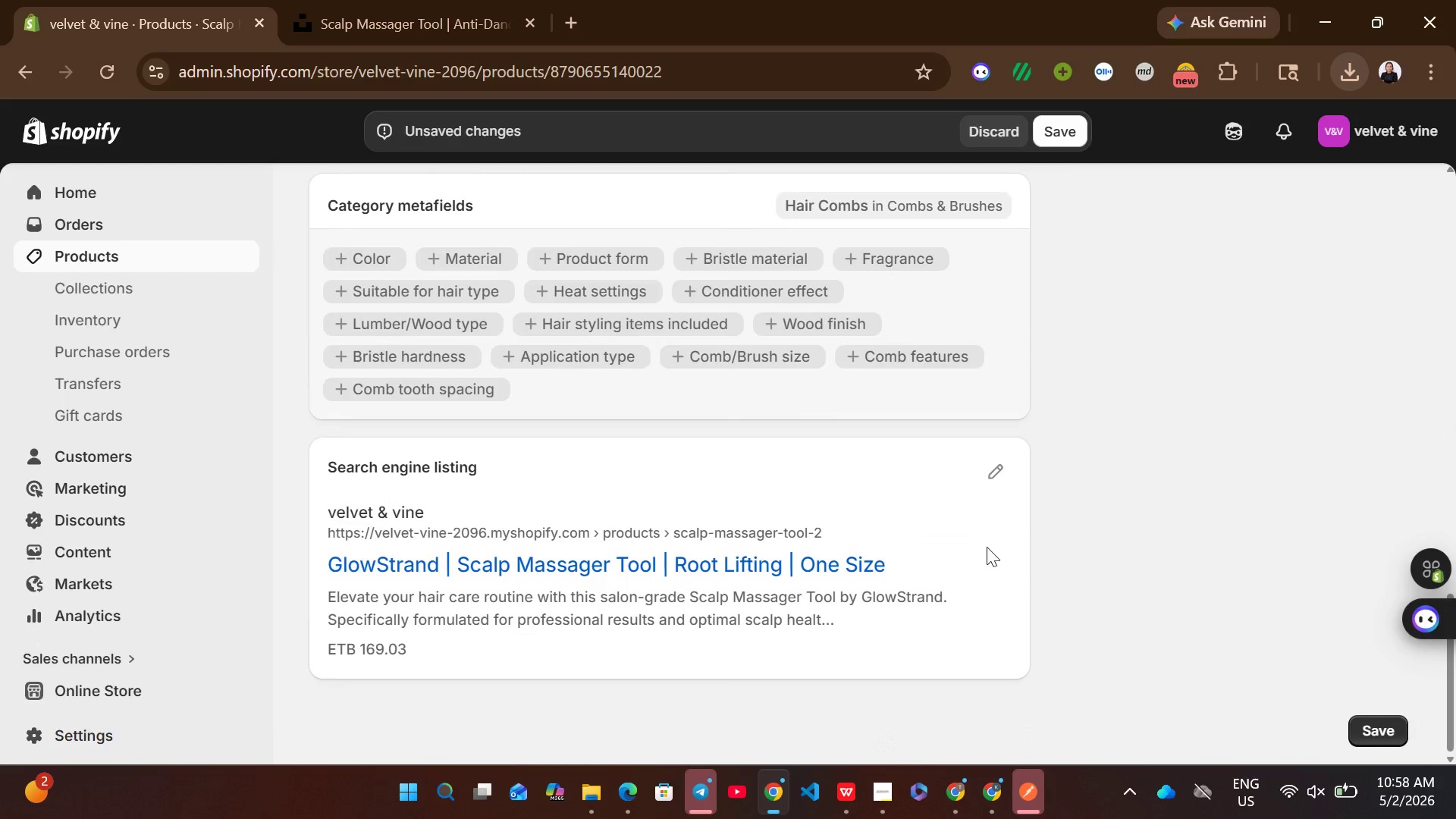 
left_click([1004, 472])
 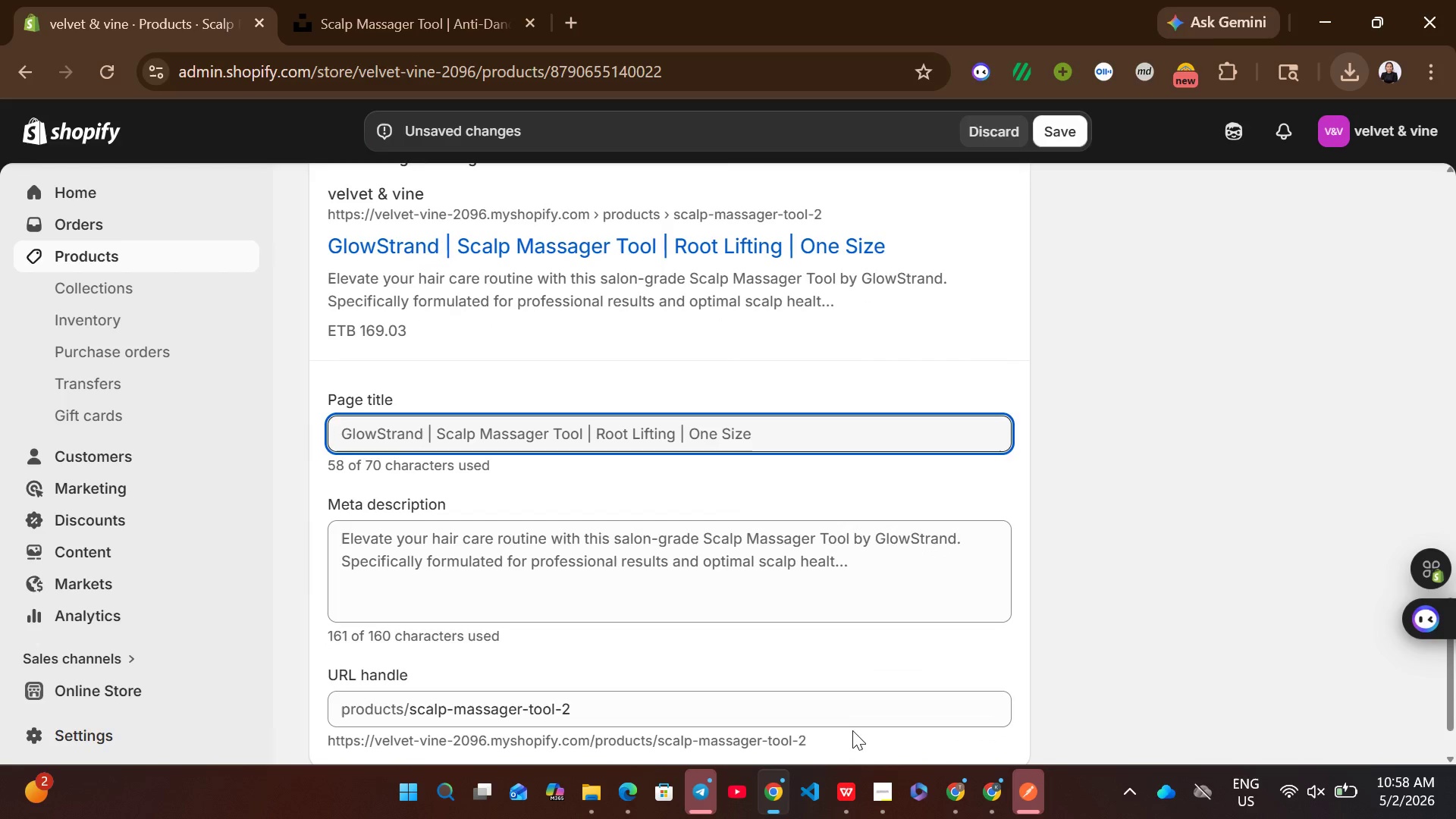 
left_click([836, 789])
 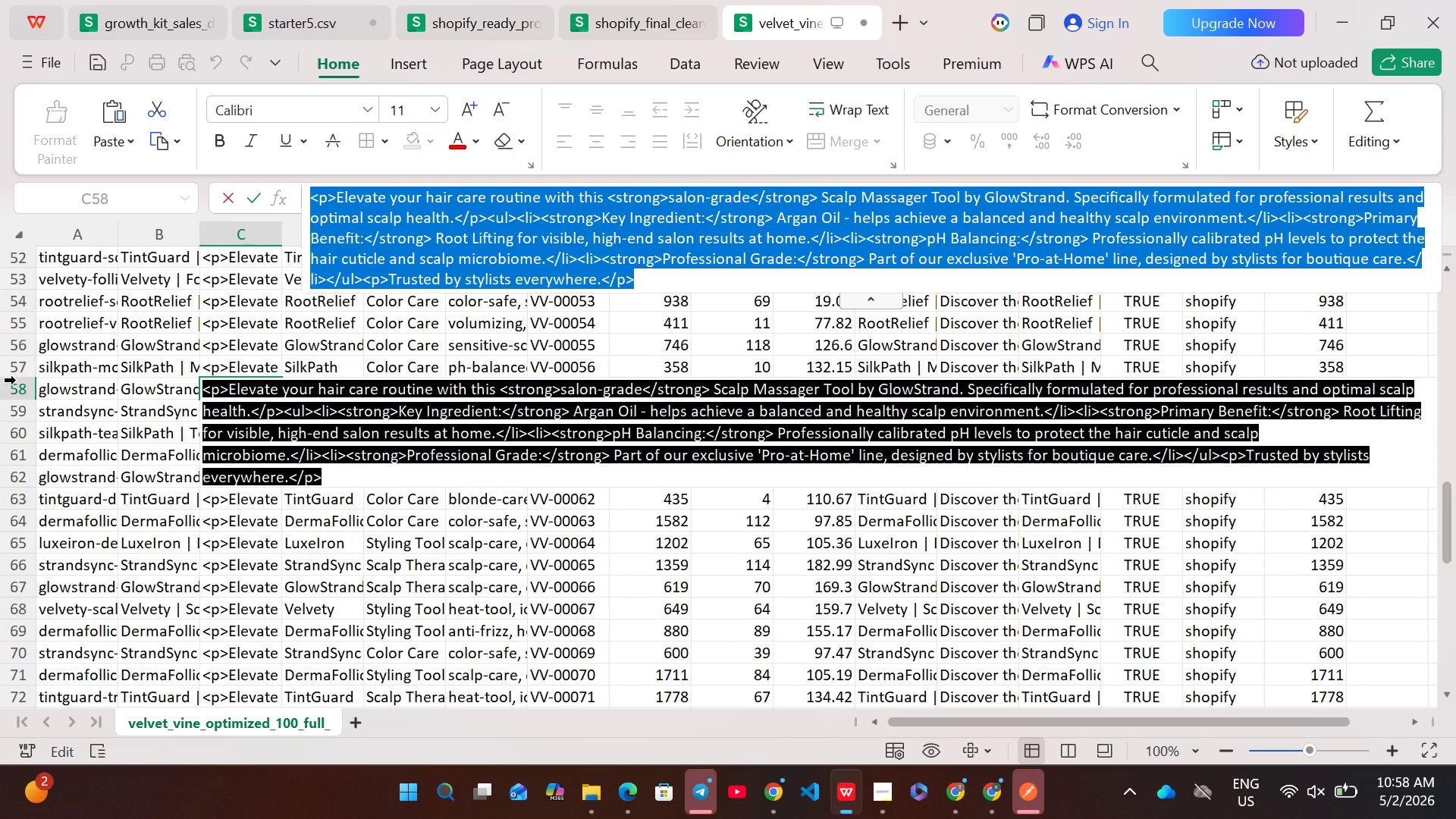 
left_click([15, 393])
 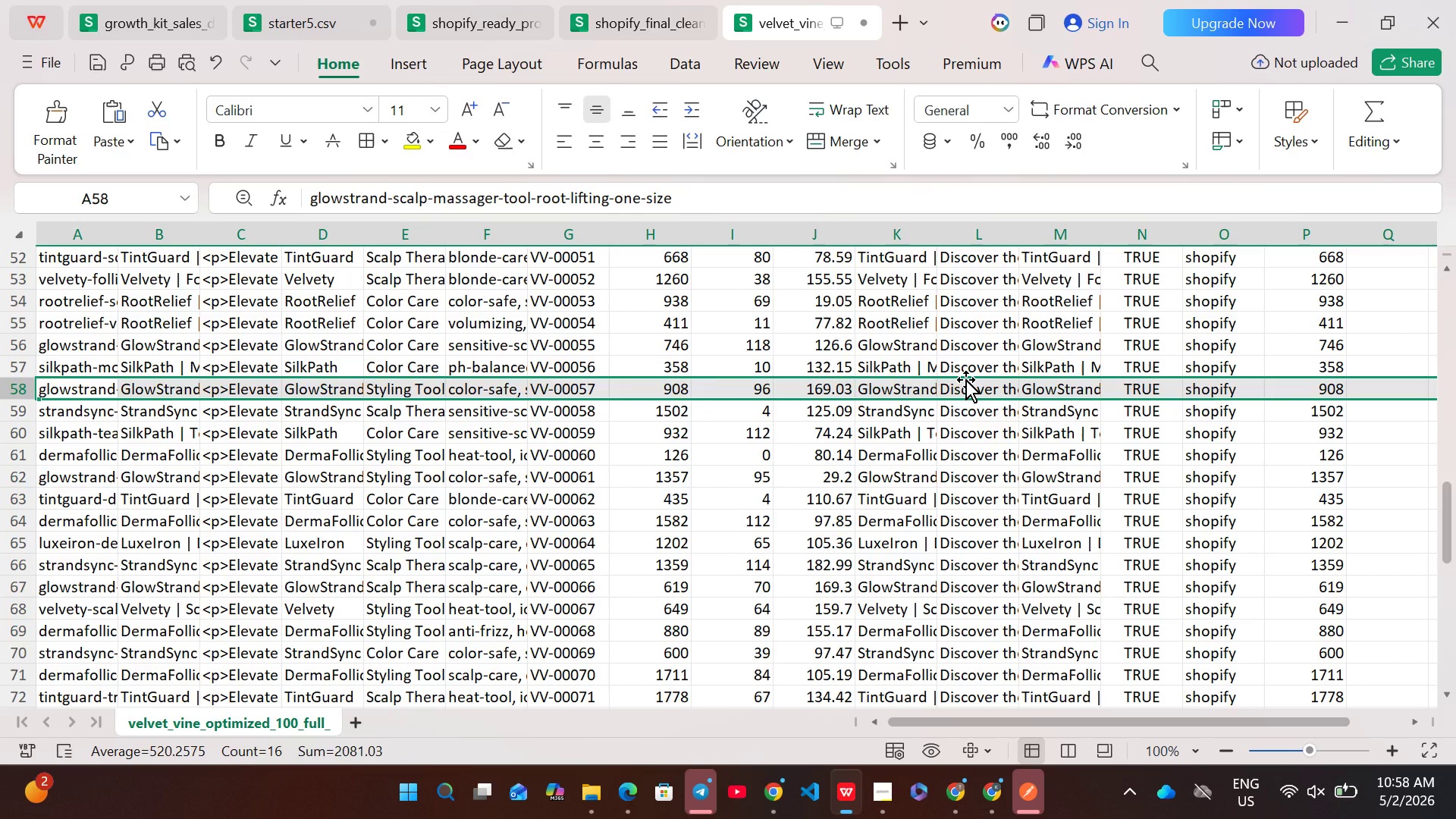 
double_click([968, 384])
 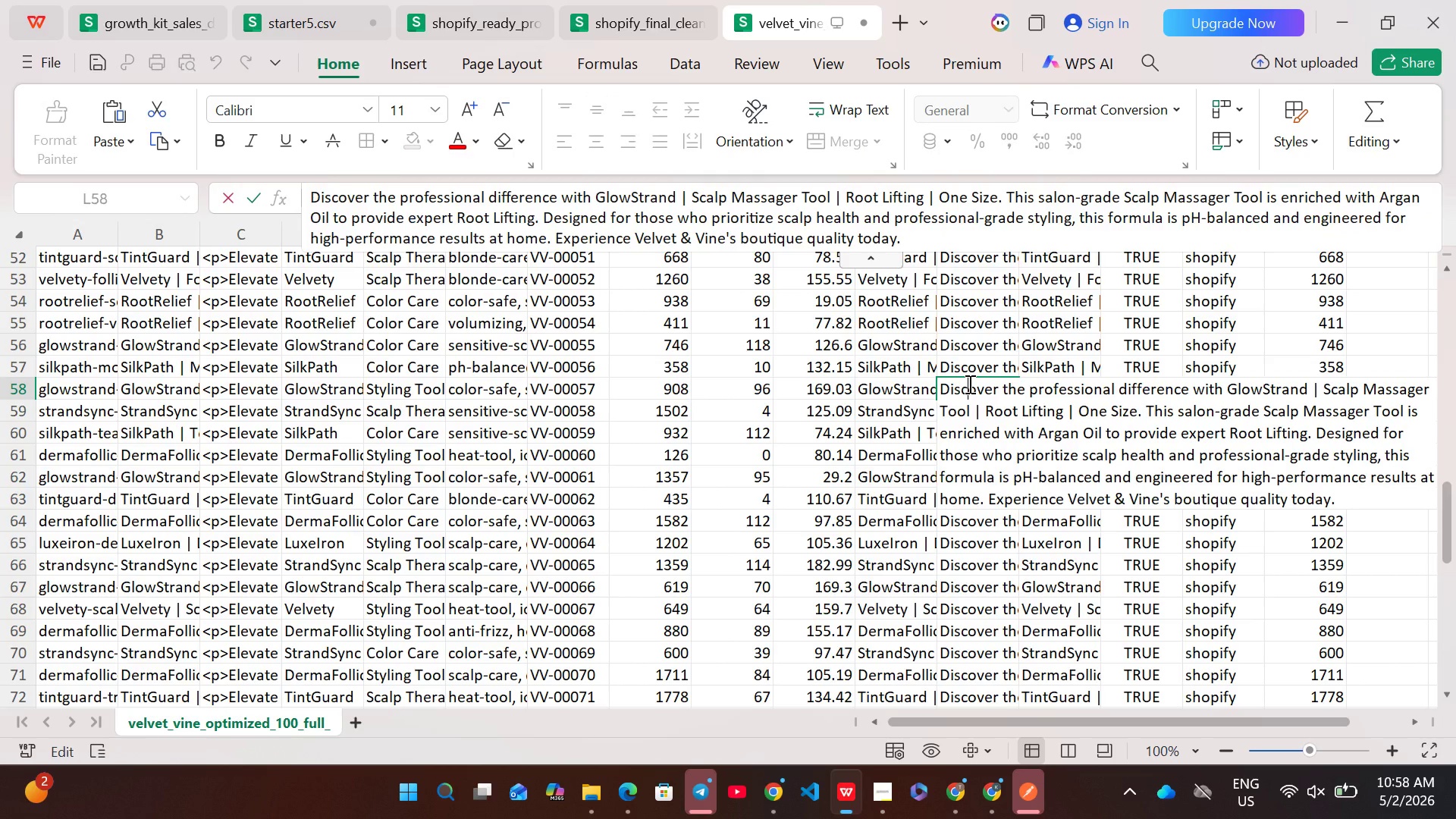 
key(Control+A)
 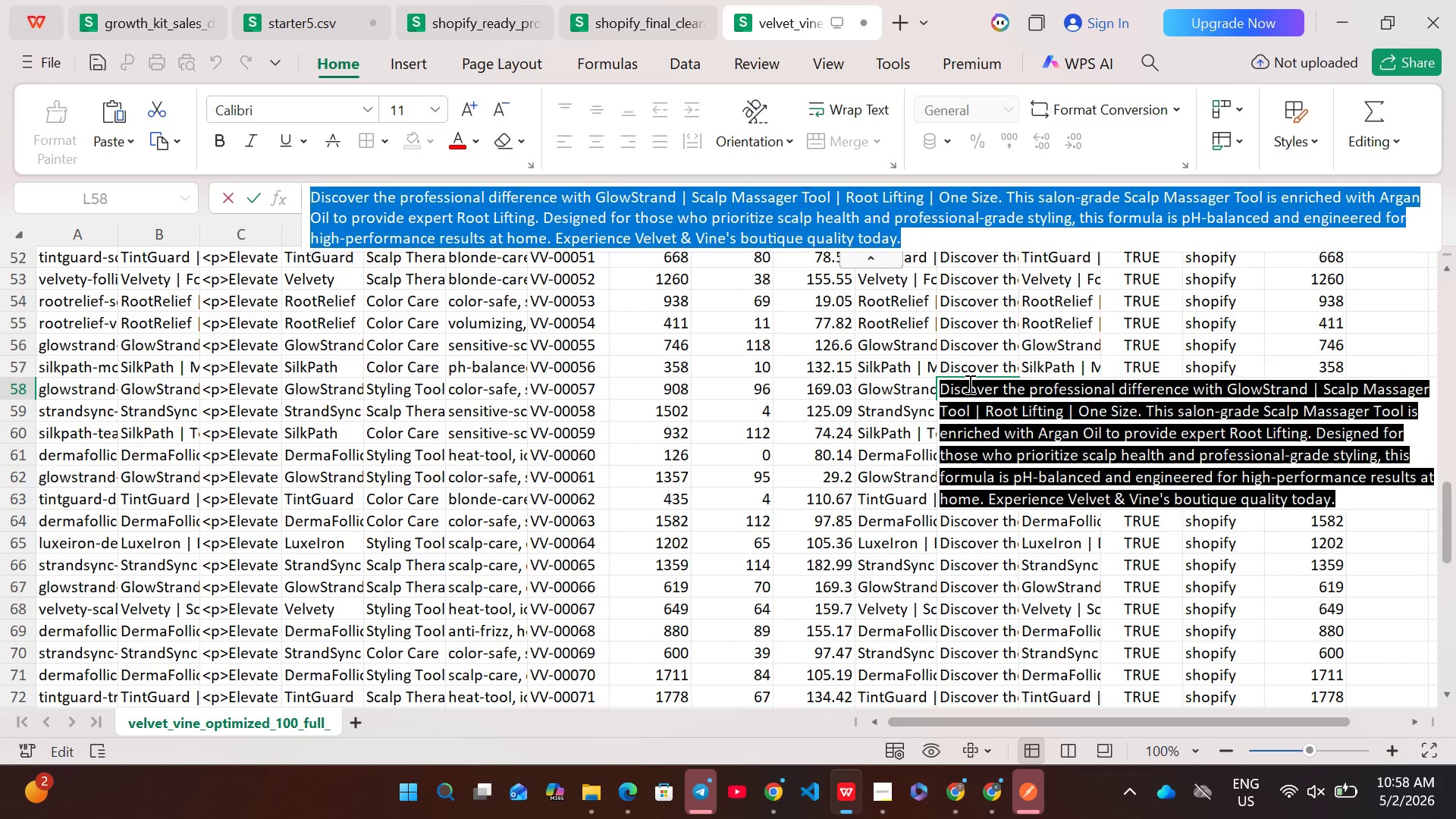 
key(Control+ControlLeft)
 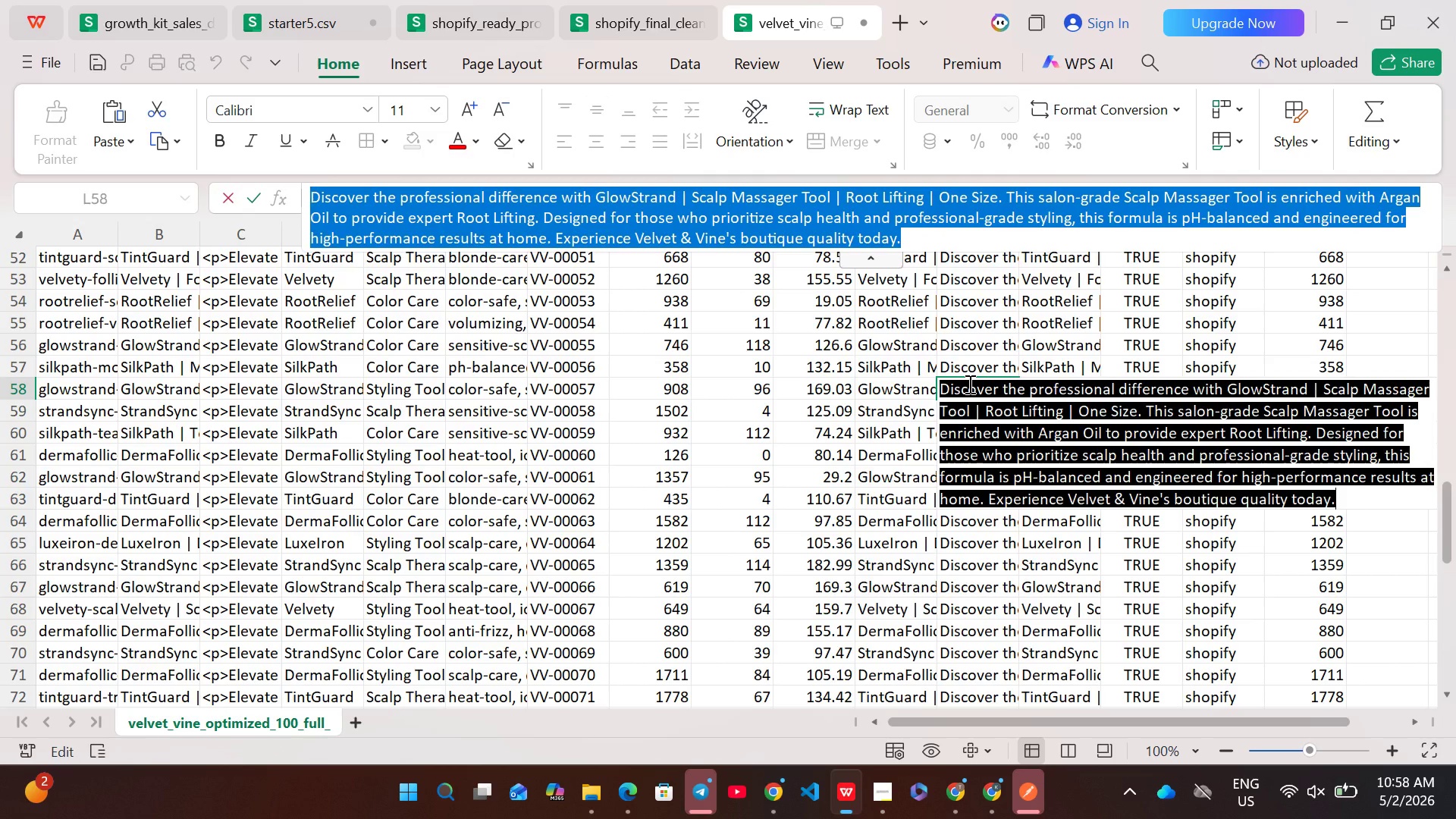 
key(Control+C)
 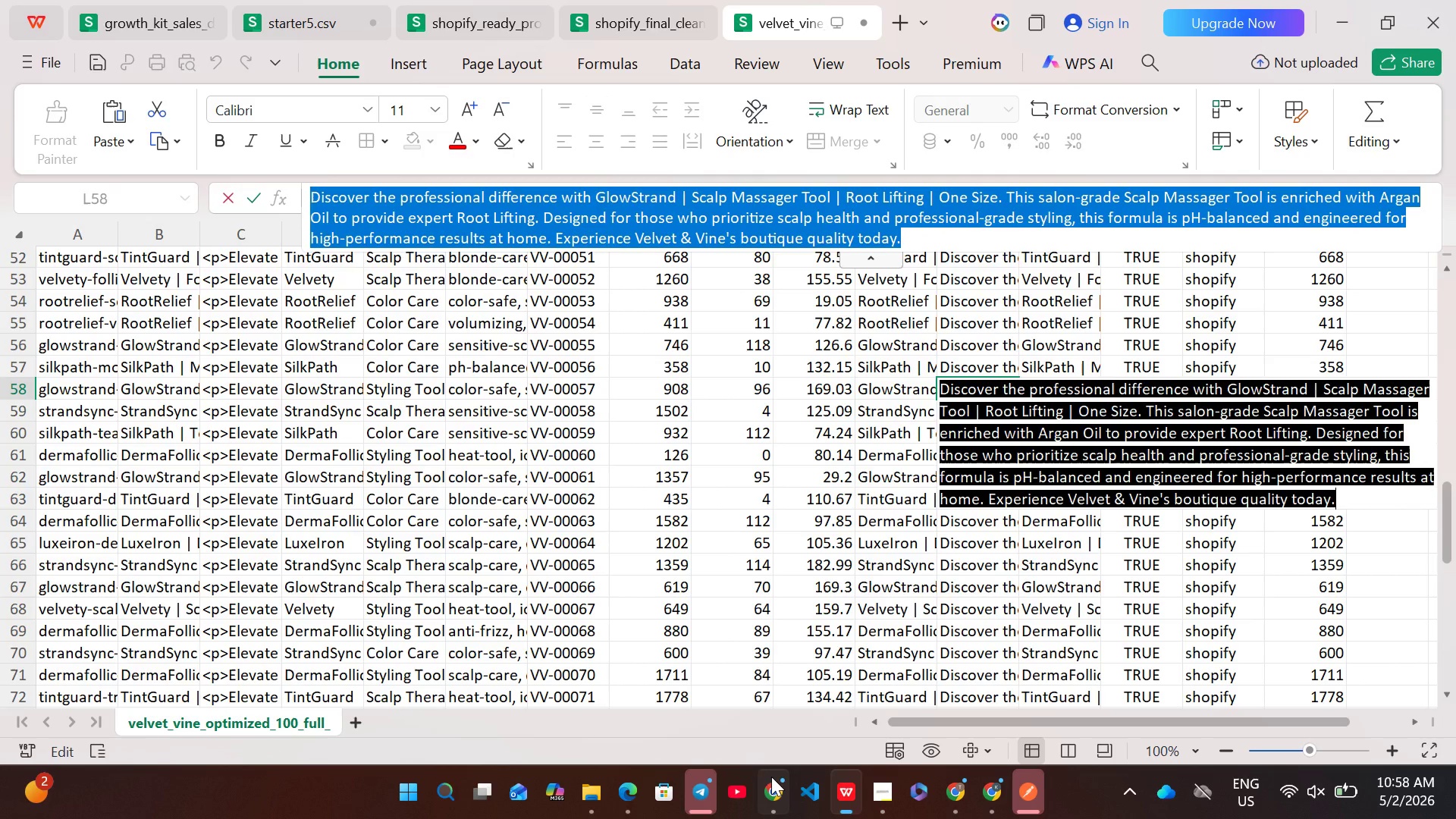 
left_click([770, 782])
 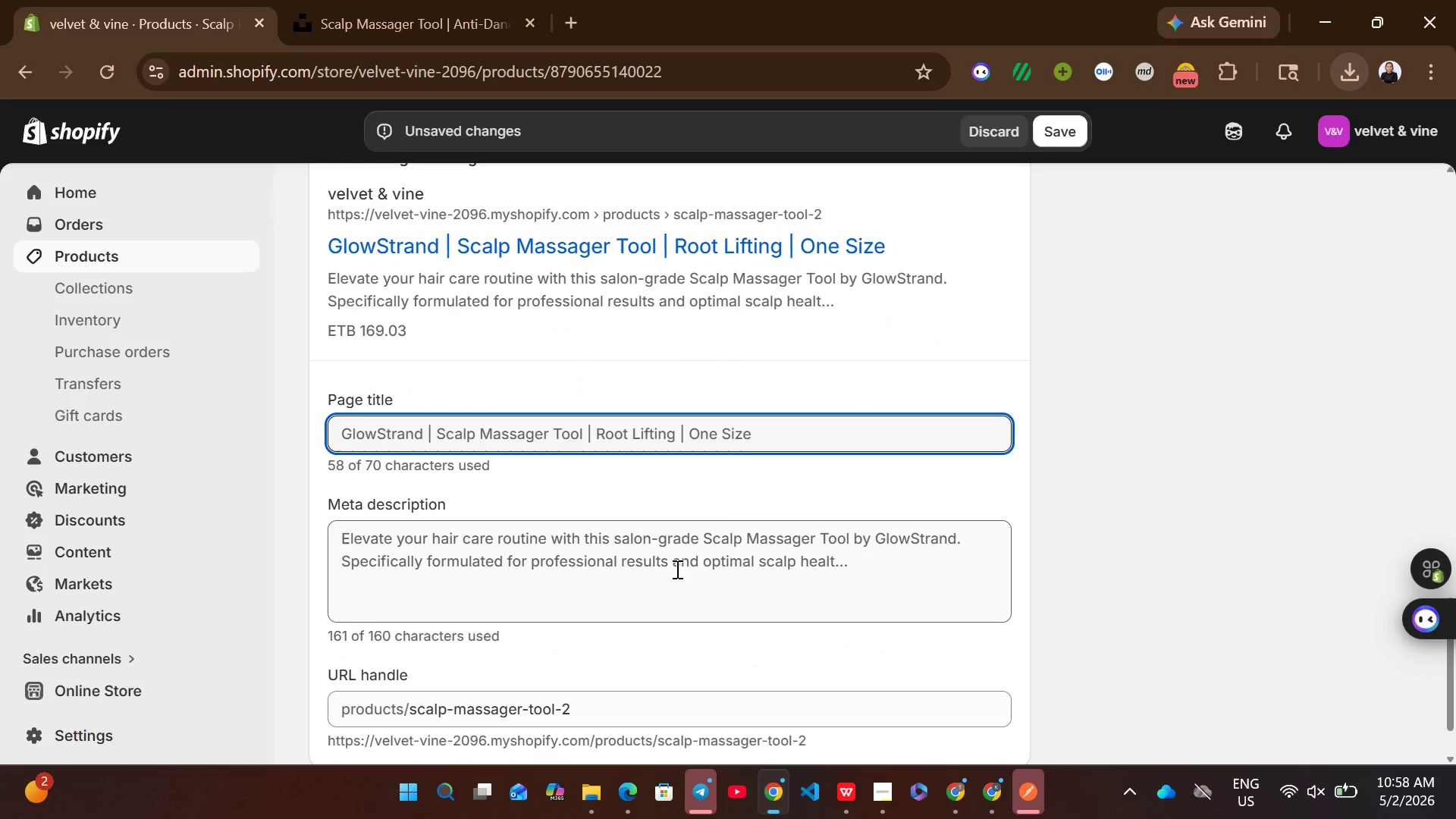 
left_click([676, 569])
 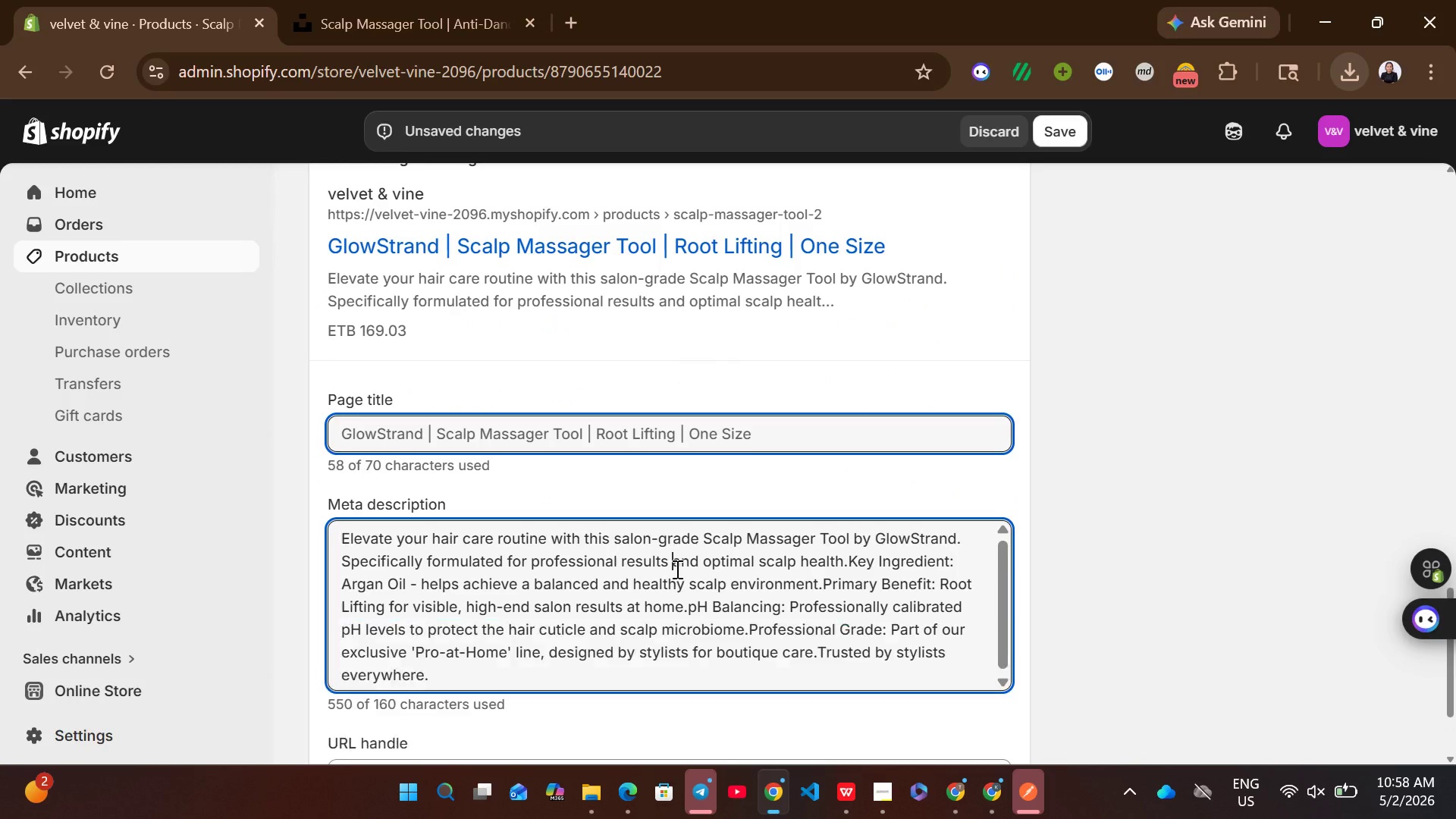 
key(Control+A)
 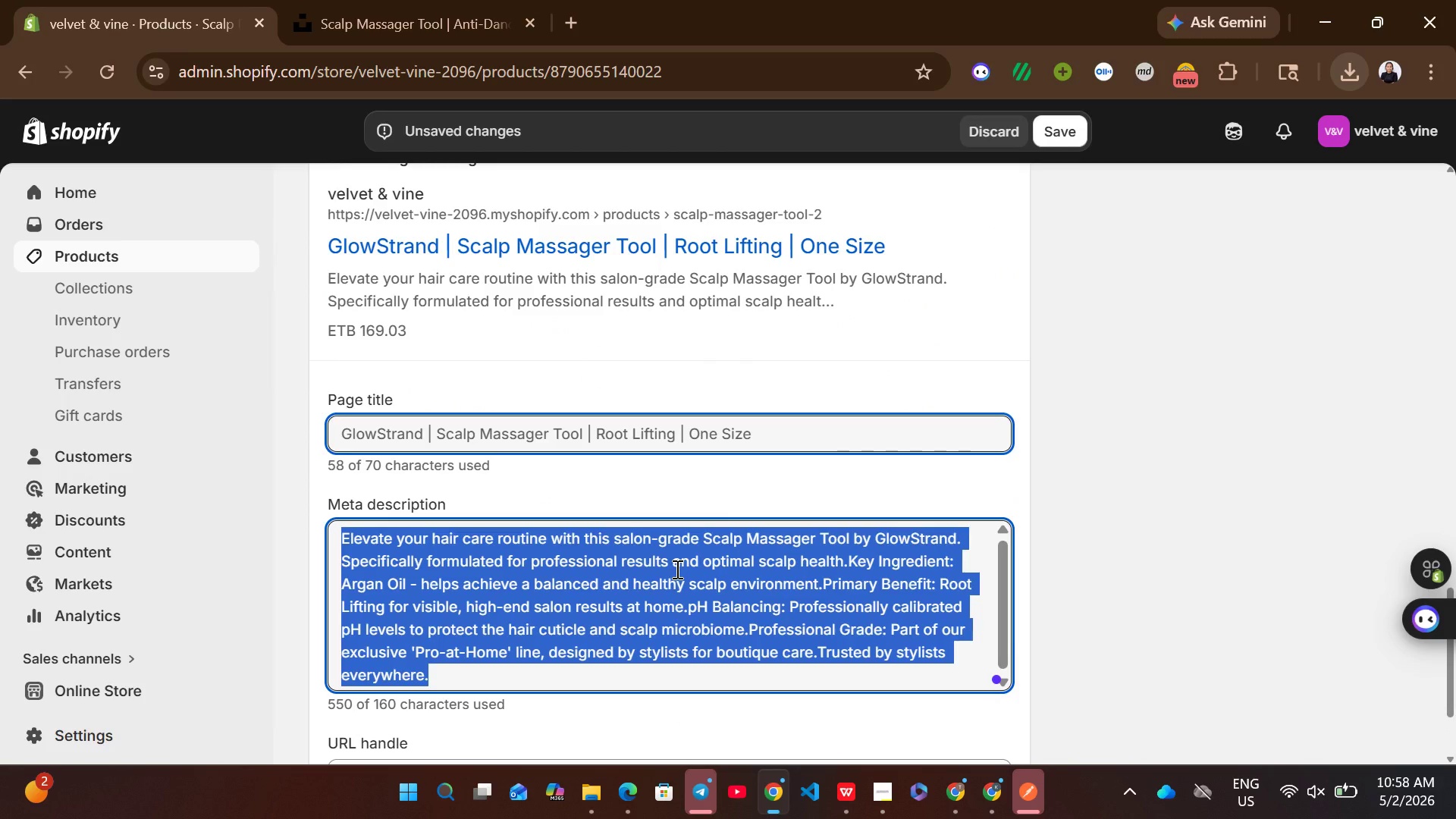 
key(Control+ControlLeft)
 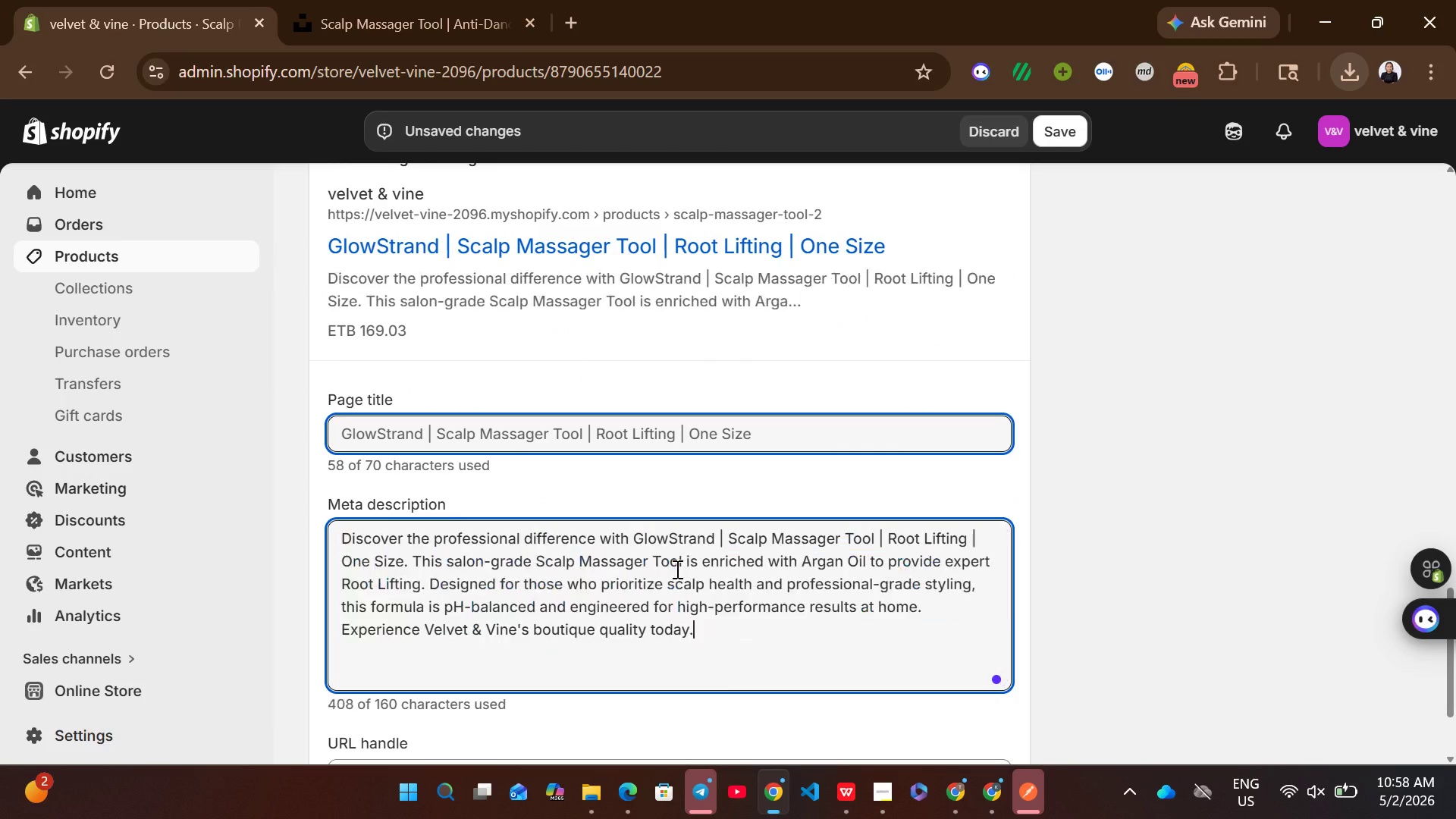 
key(Control+V)
 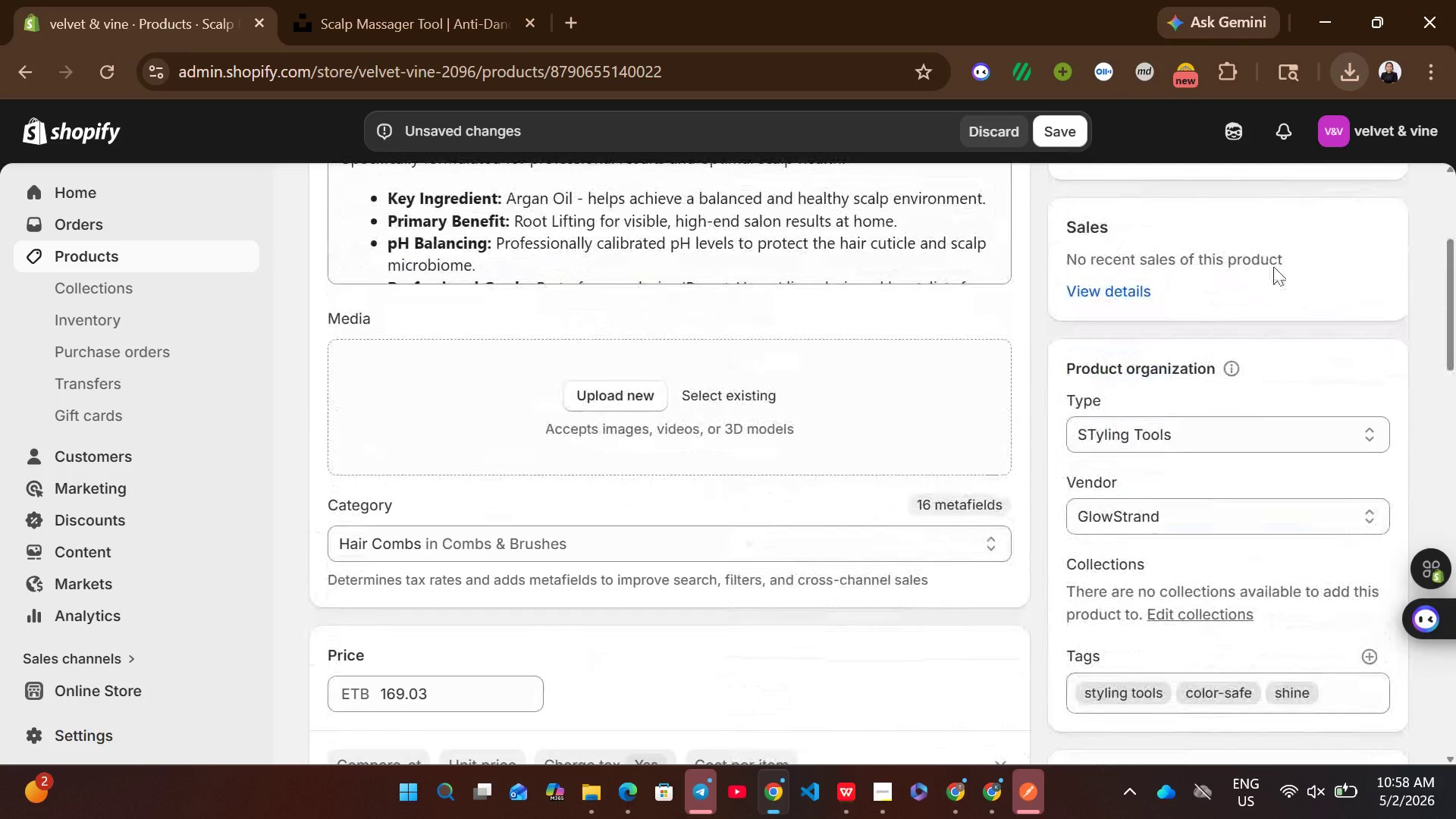 
left_click([1350, 85])
 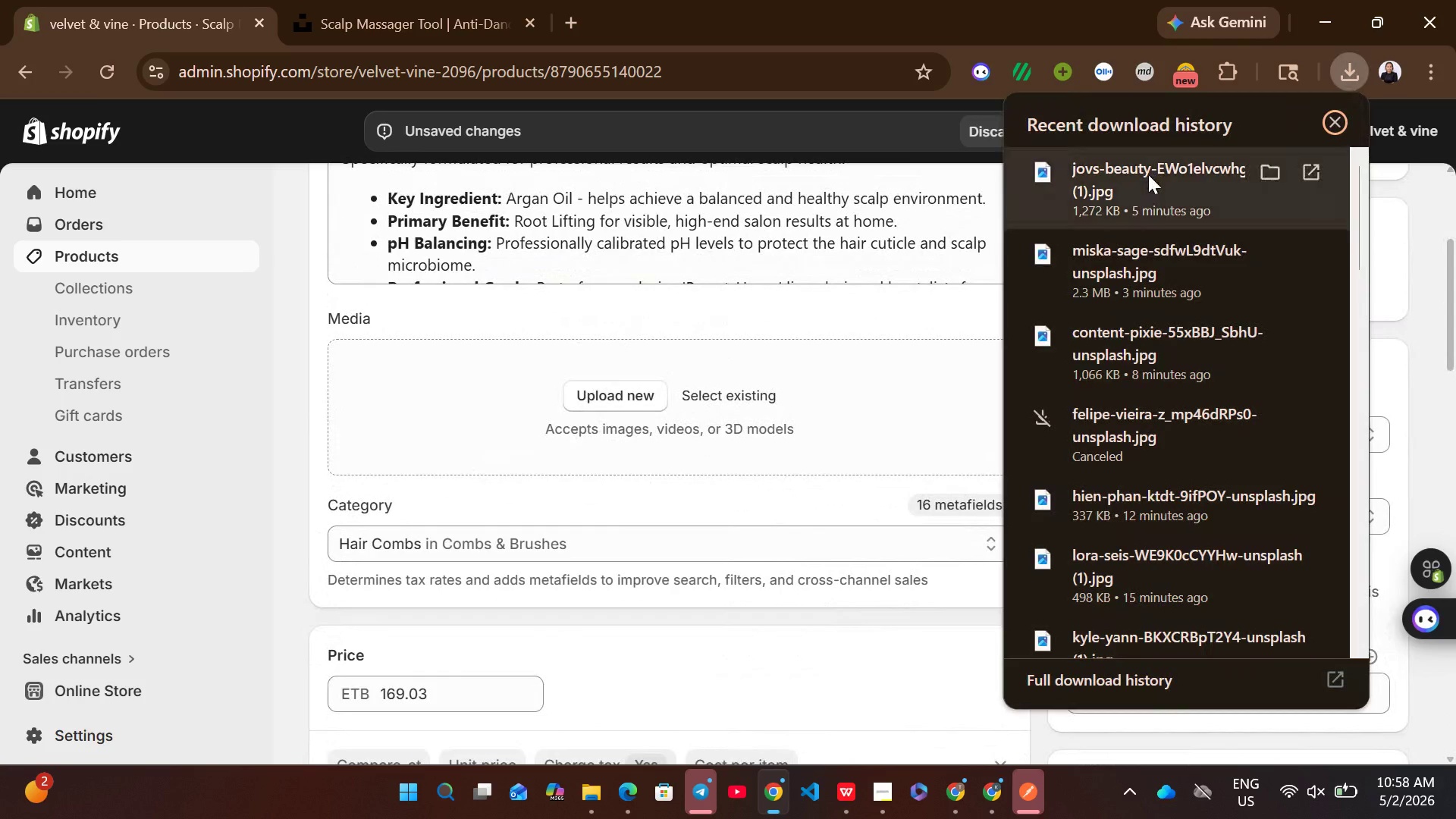 
left_click_drag(start_coordinate=[1148, 174], to_coordinate=[1128, 177])
 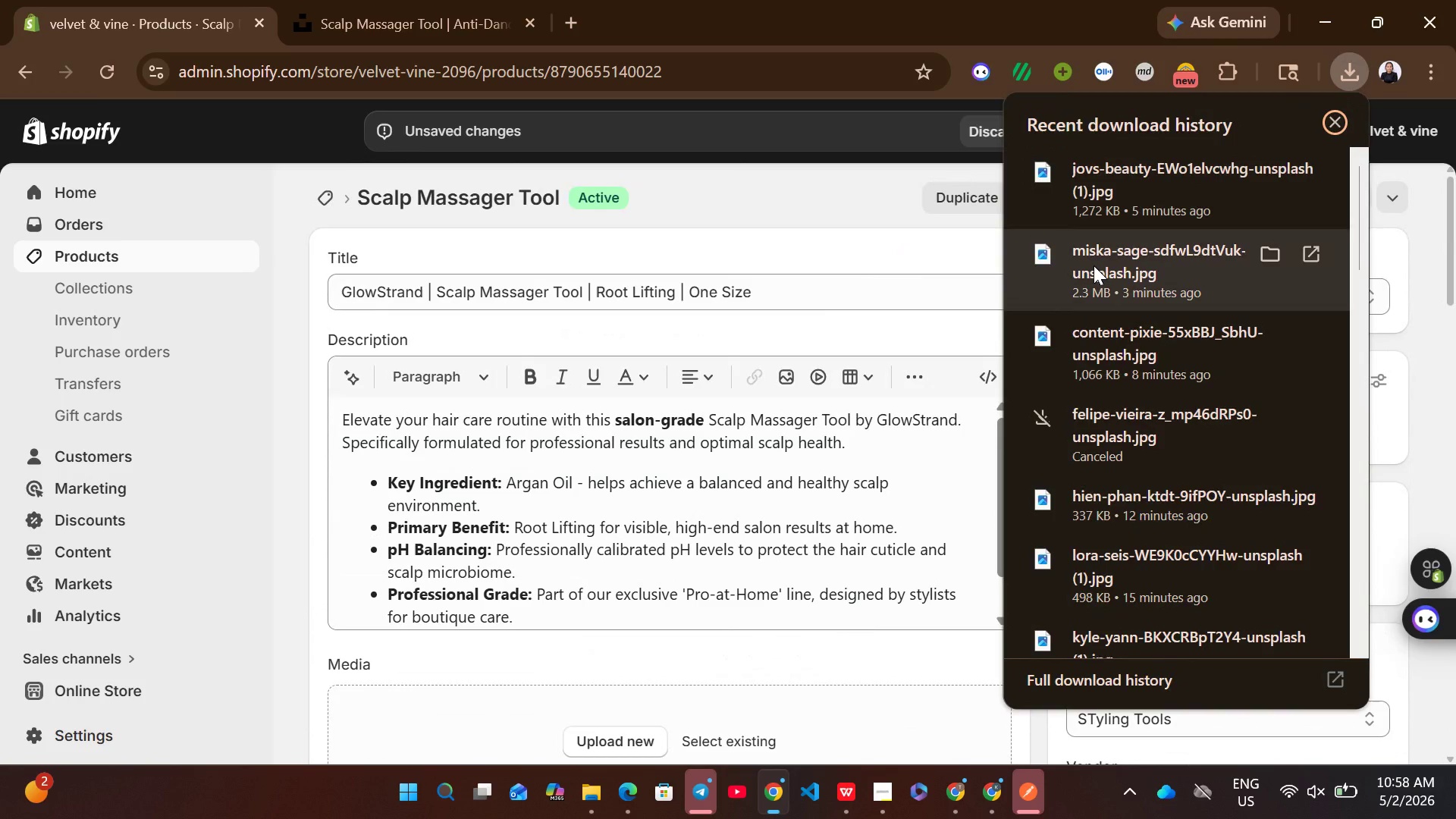 
left_click_drag(start_coordinate=[1094, 265], to_coordinate=[776, 710])
 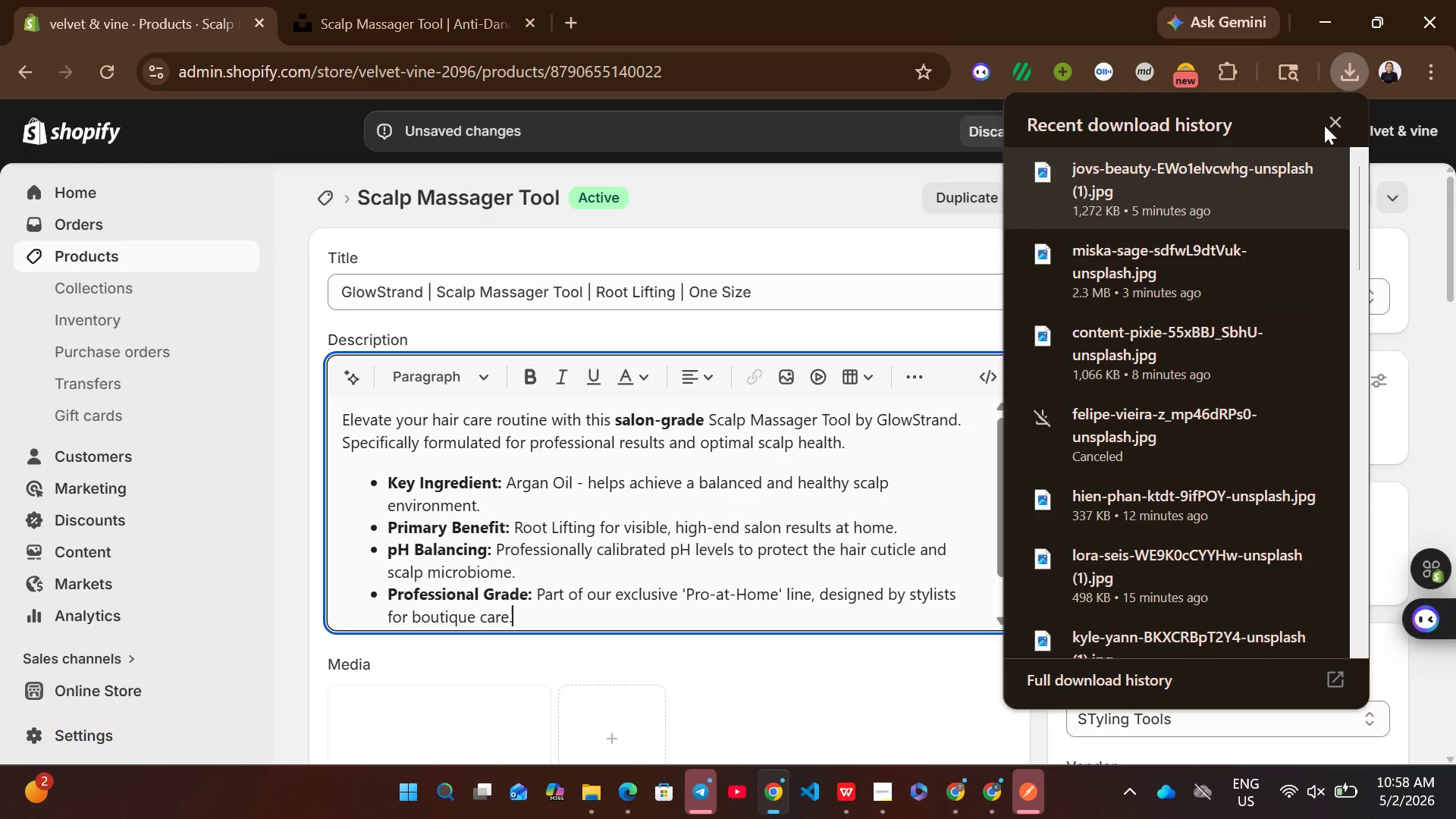 
left_click([1328, 117])
 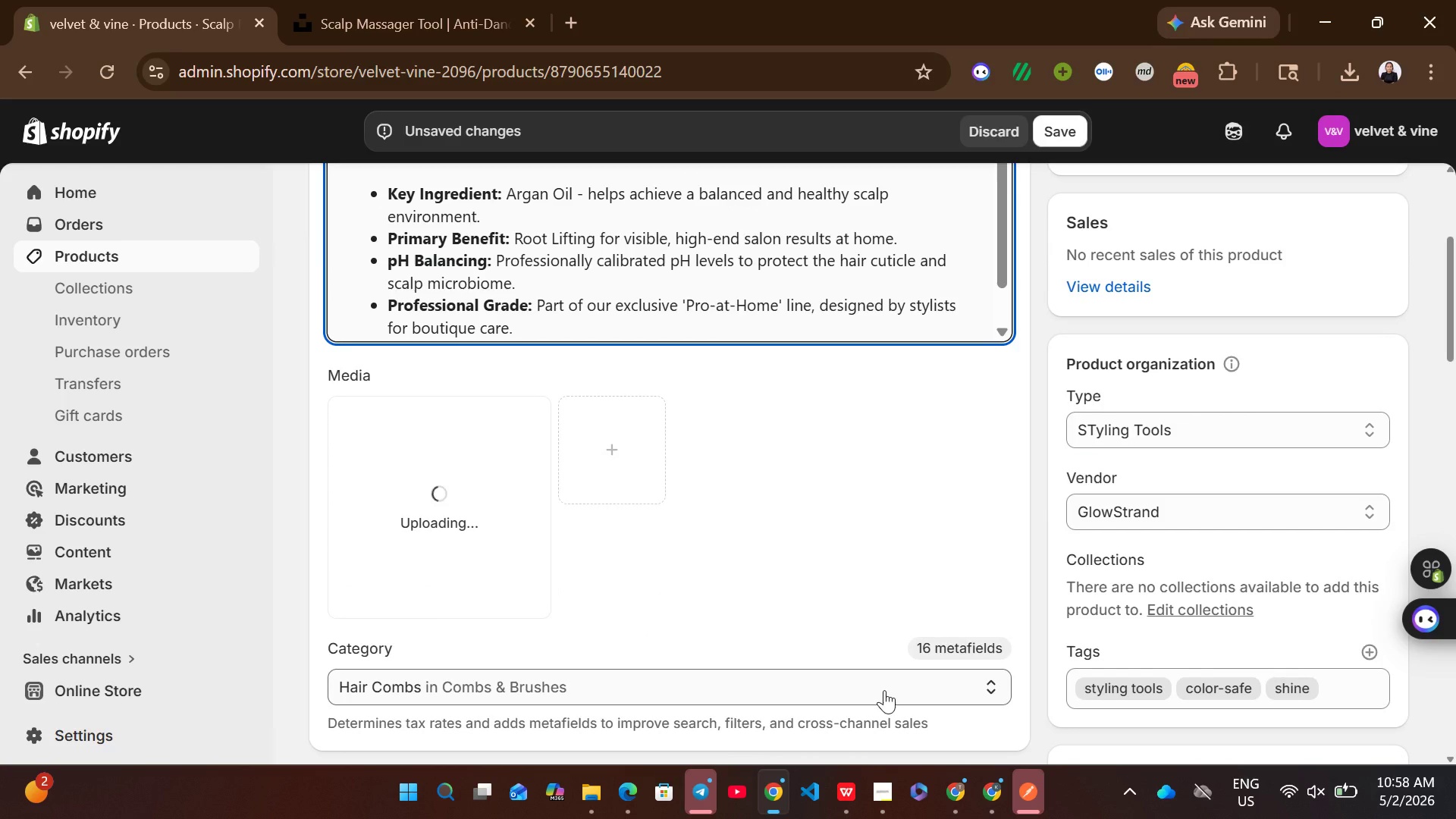 
left_click([841, 813])
 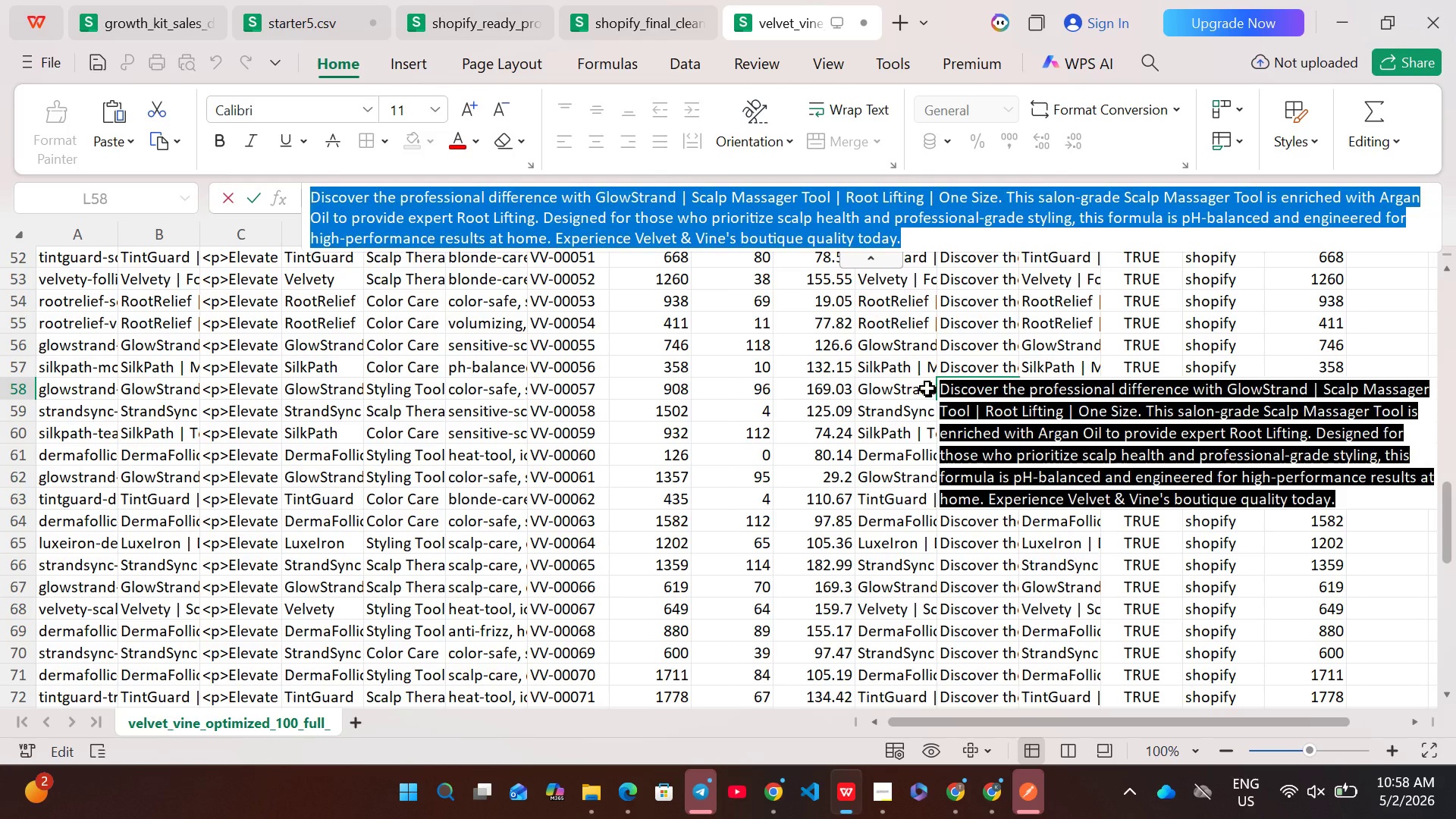 
left_click([922, 388])
 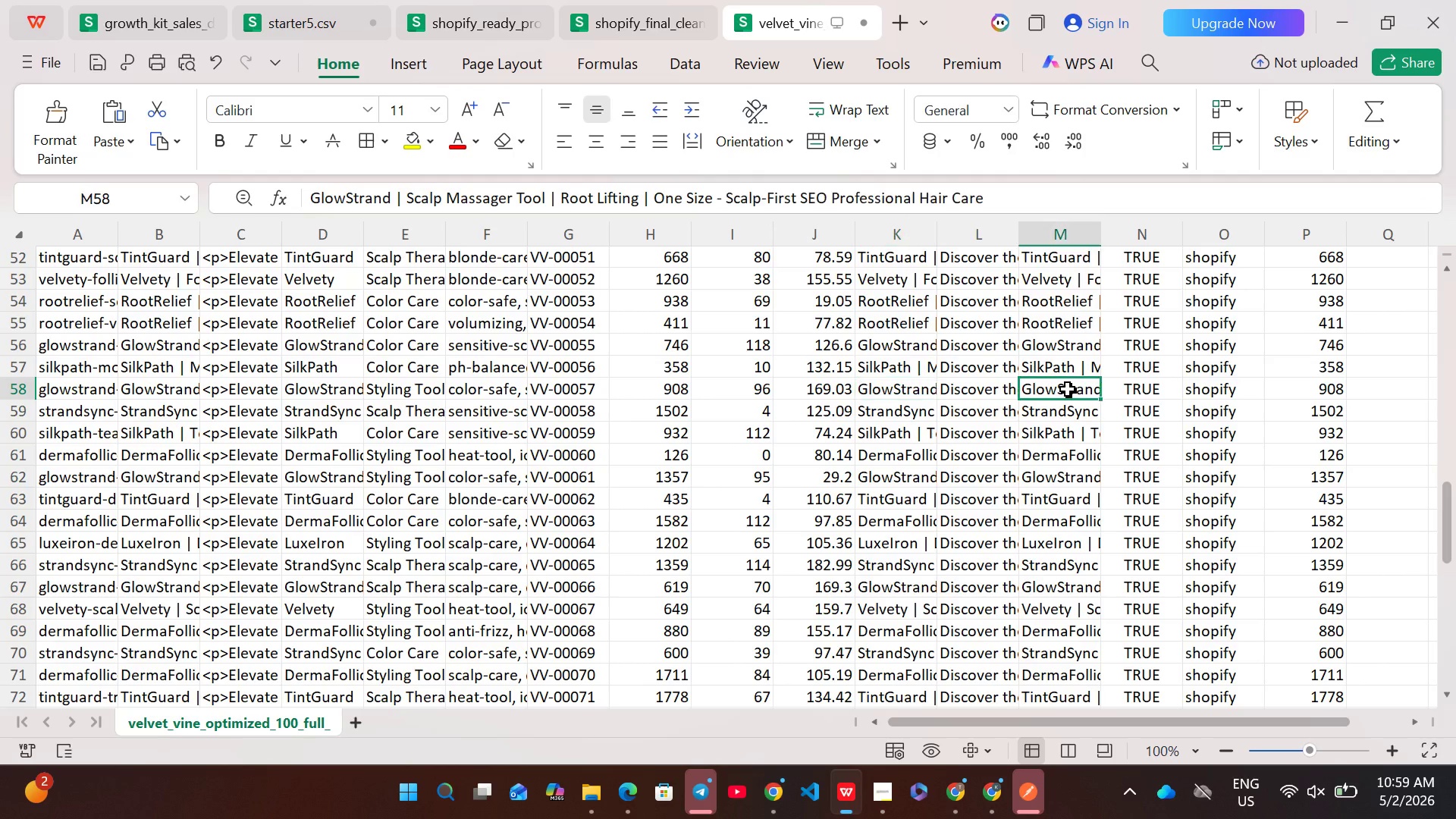 
double_click([1068, 389])
 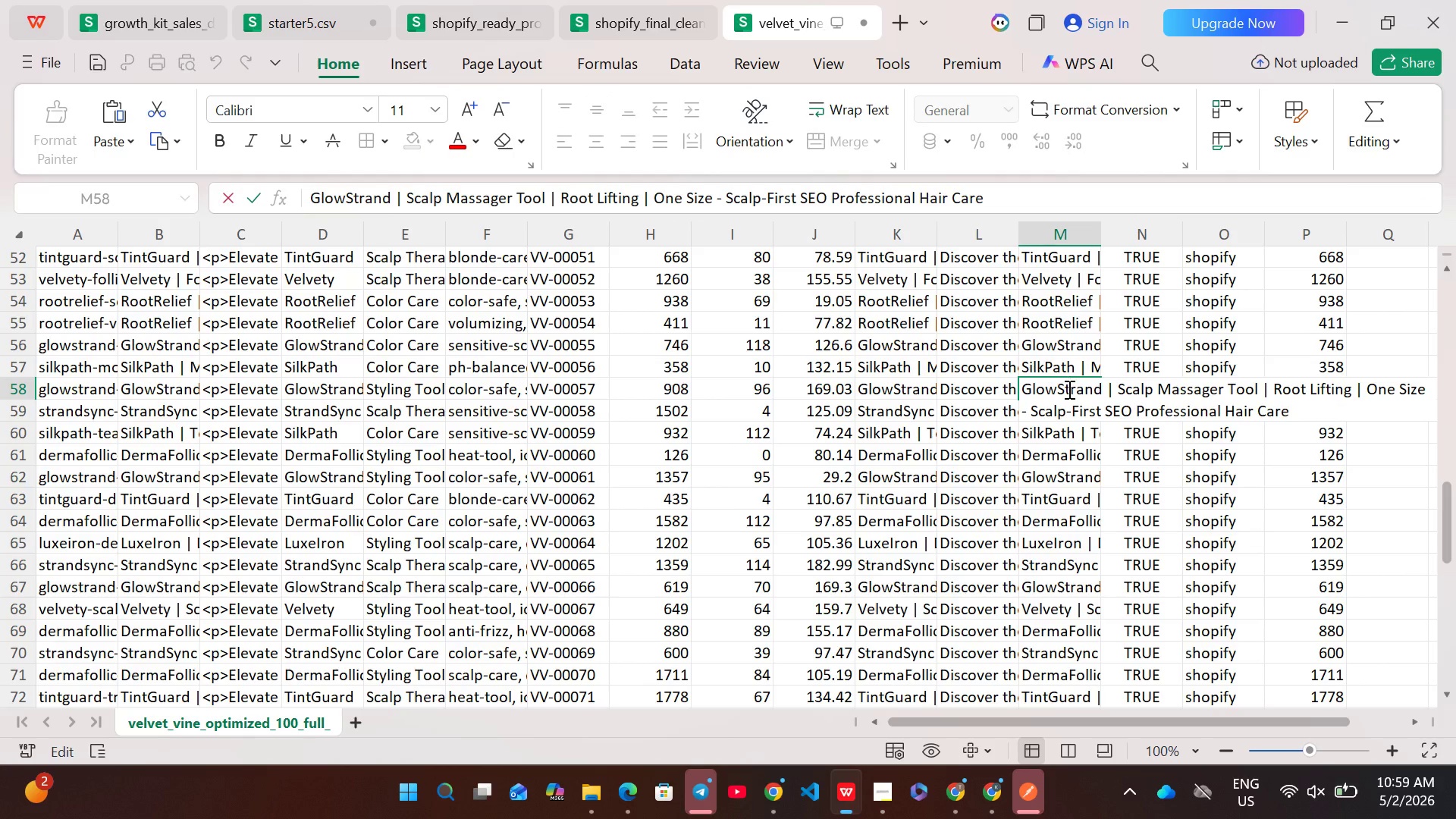 
key(Control+A)
 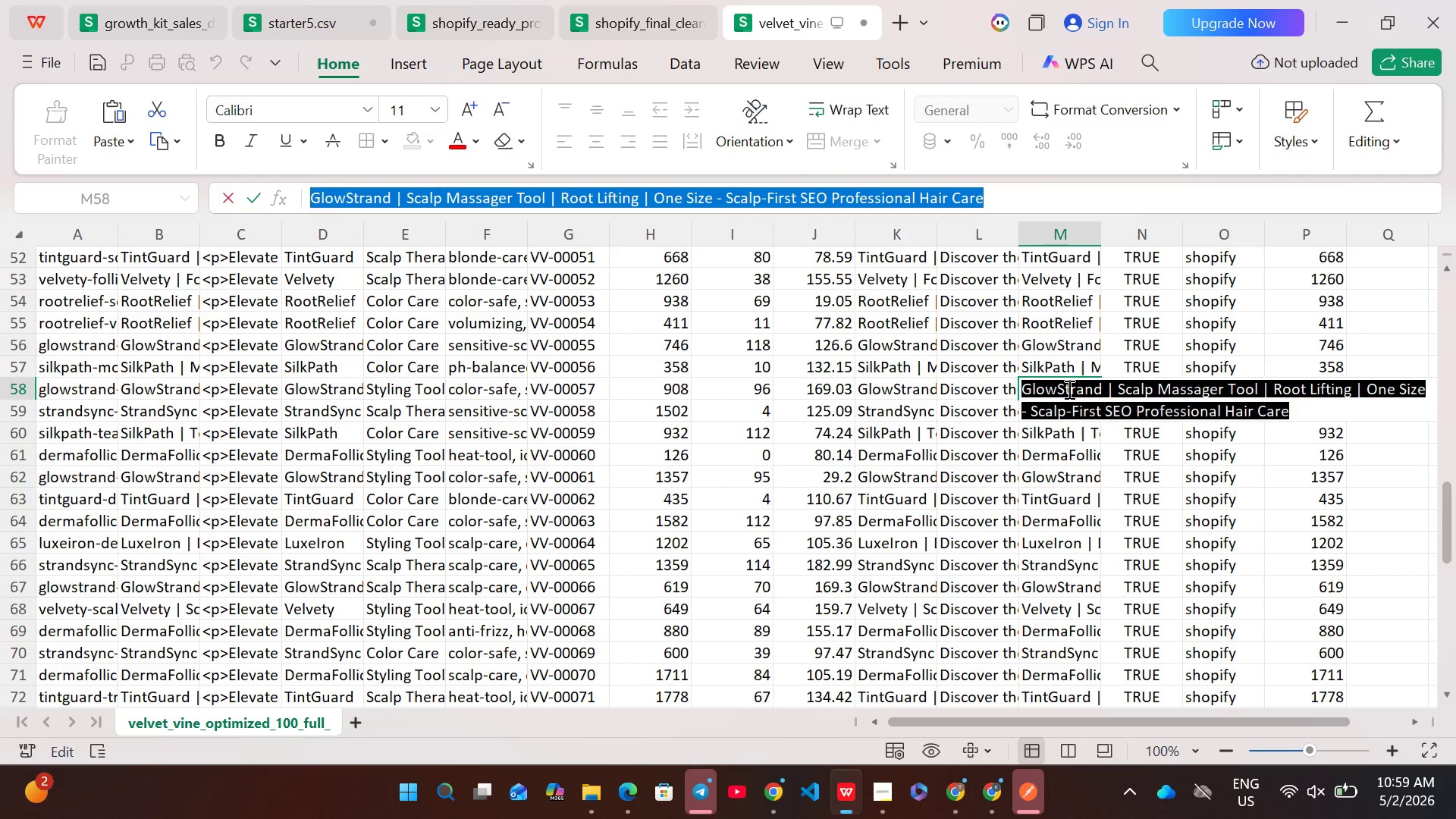 
key(Control+C)
 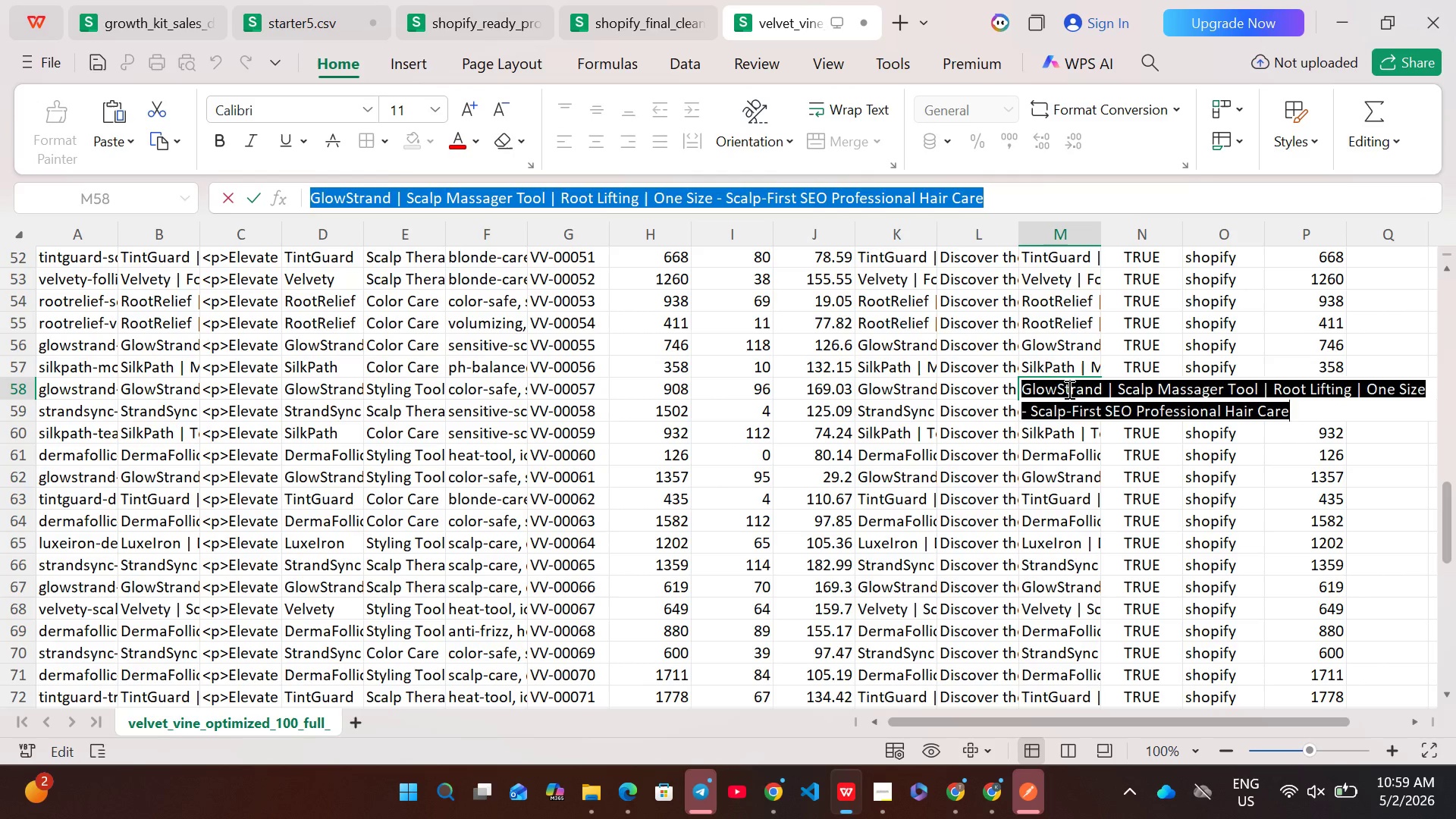 
key(Control+ControlLeft)
 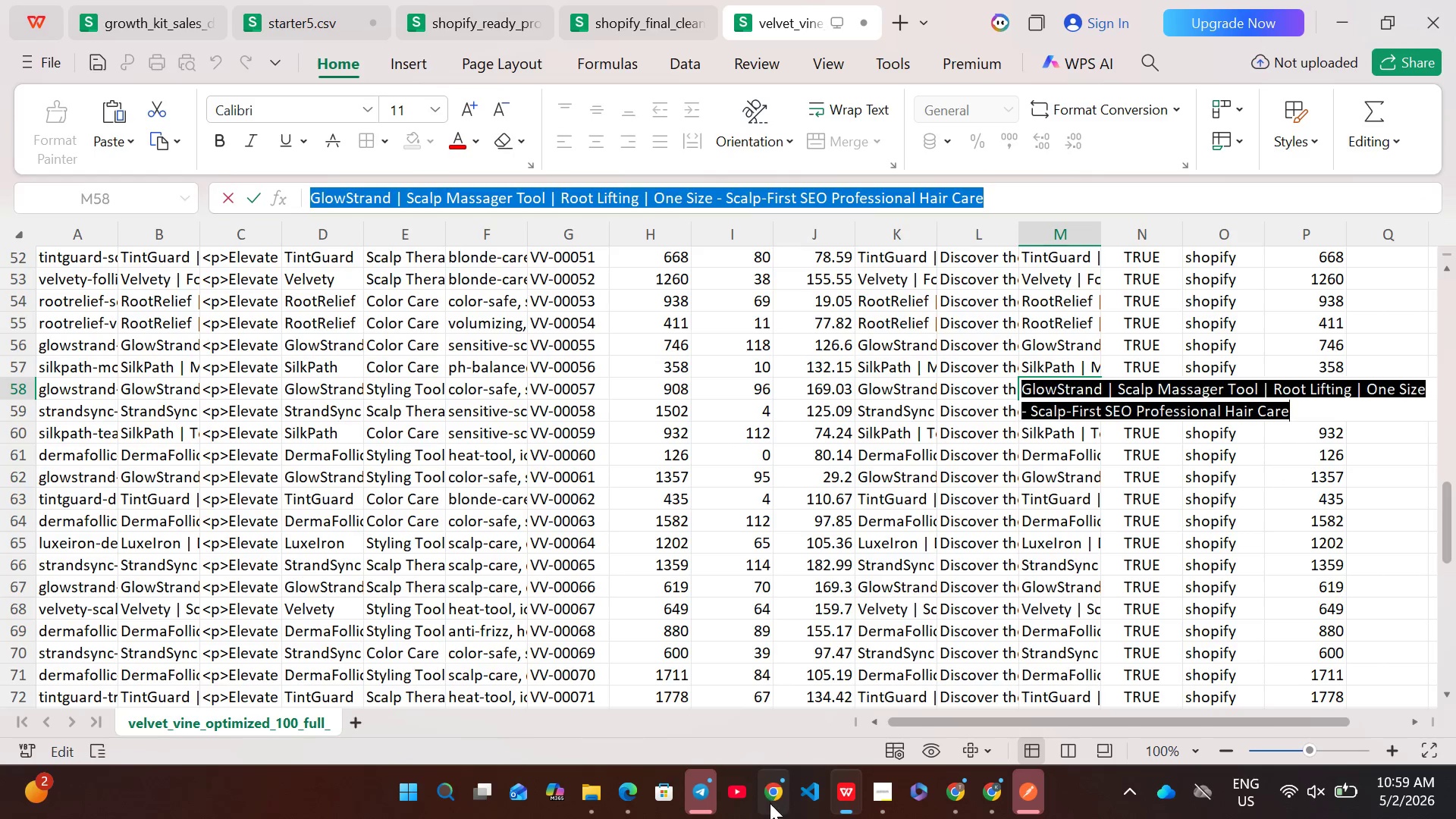 
left_click([770, 803])
 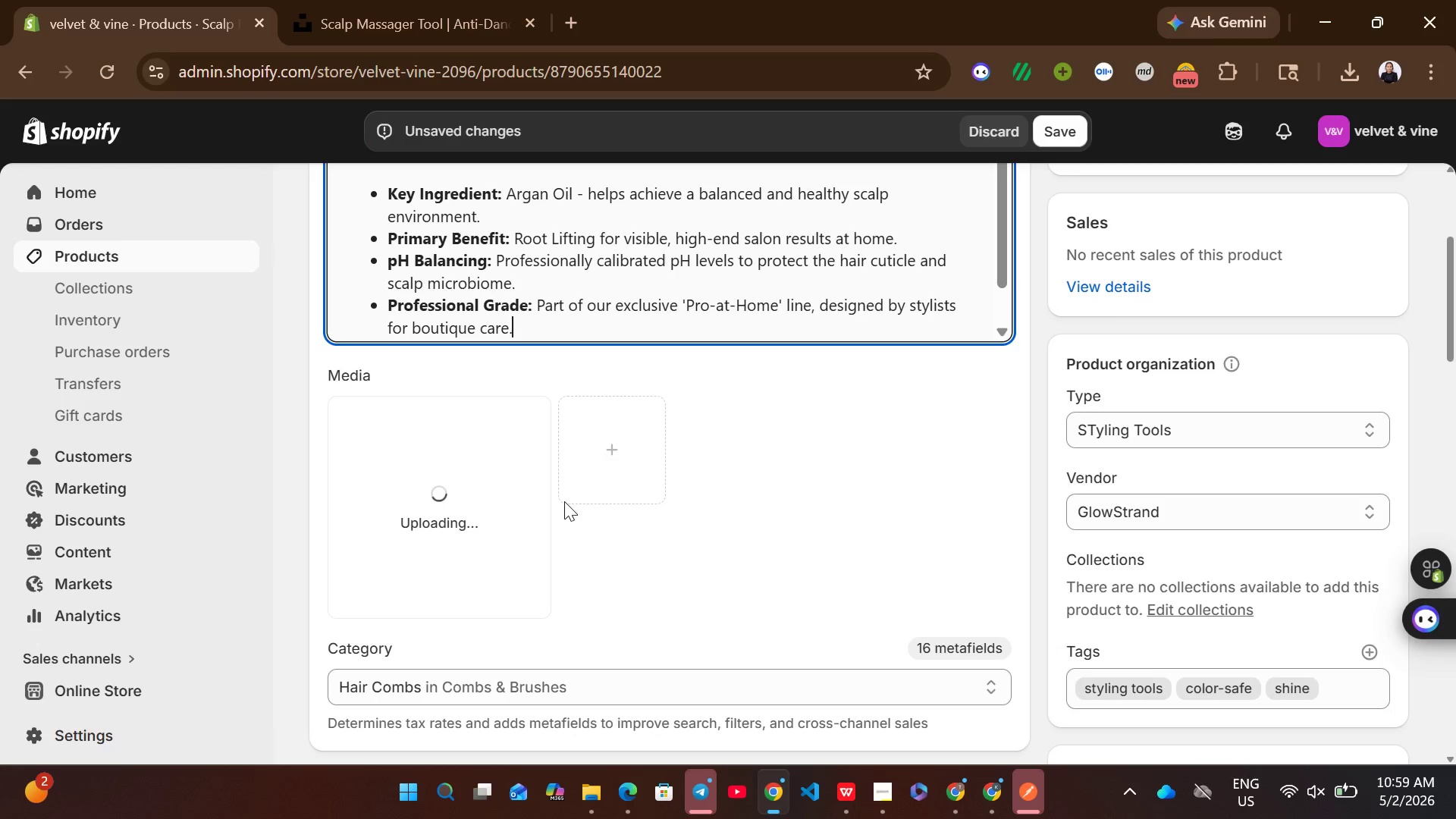 
wait(16.11)
 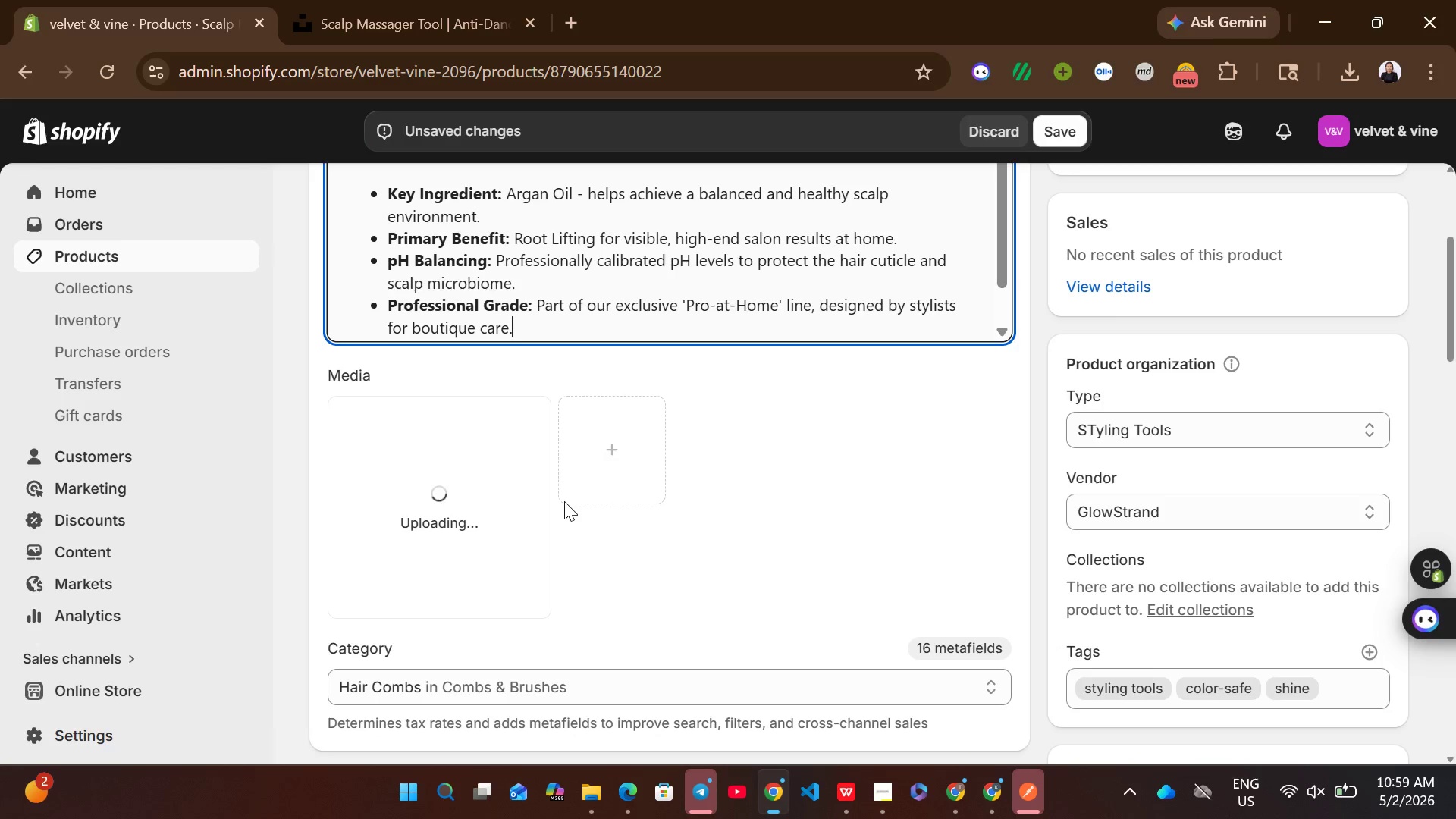 
left_click([949, 718])
 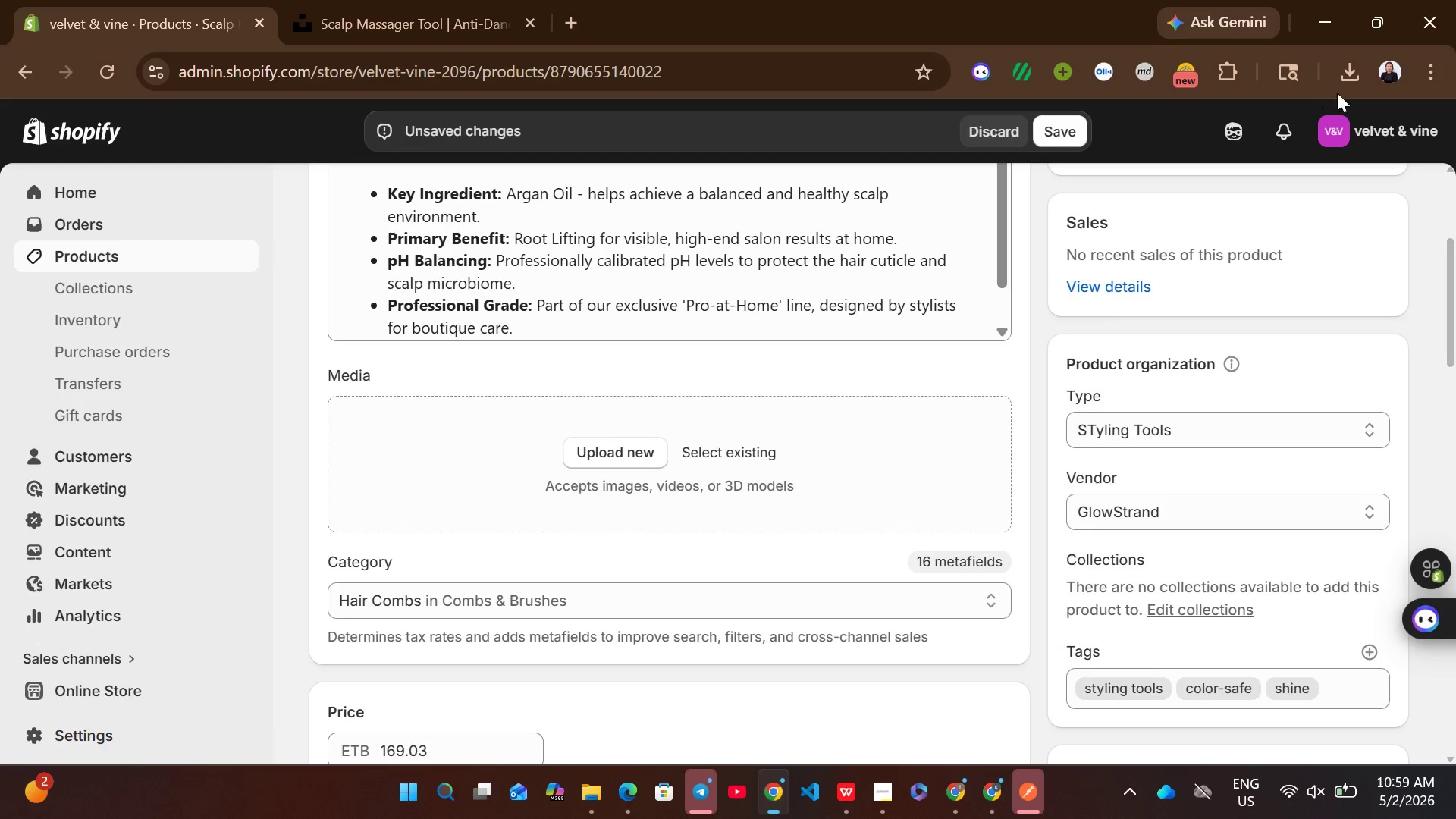 
left_click([1345, 77])
 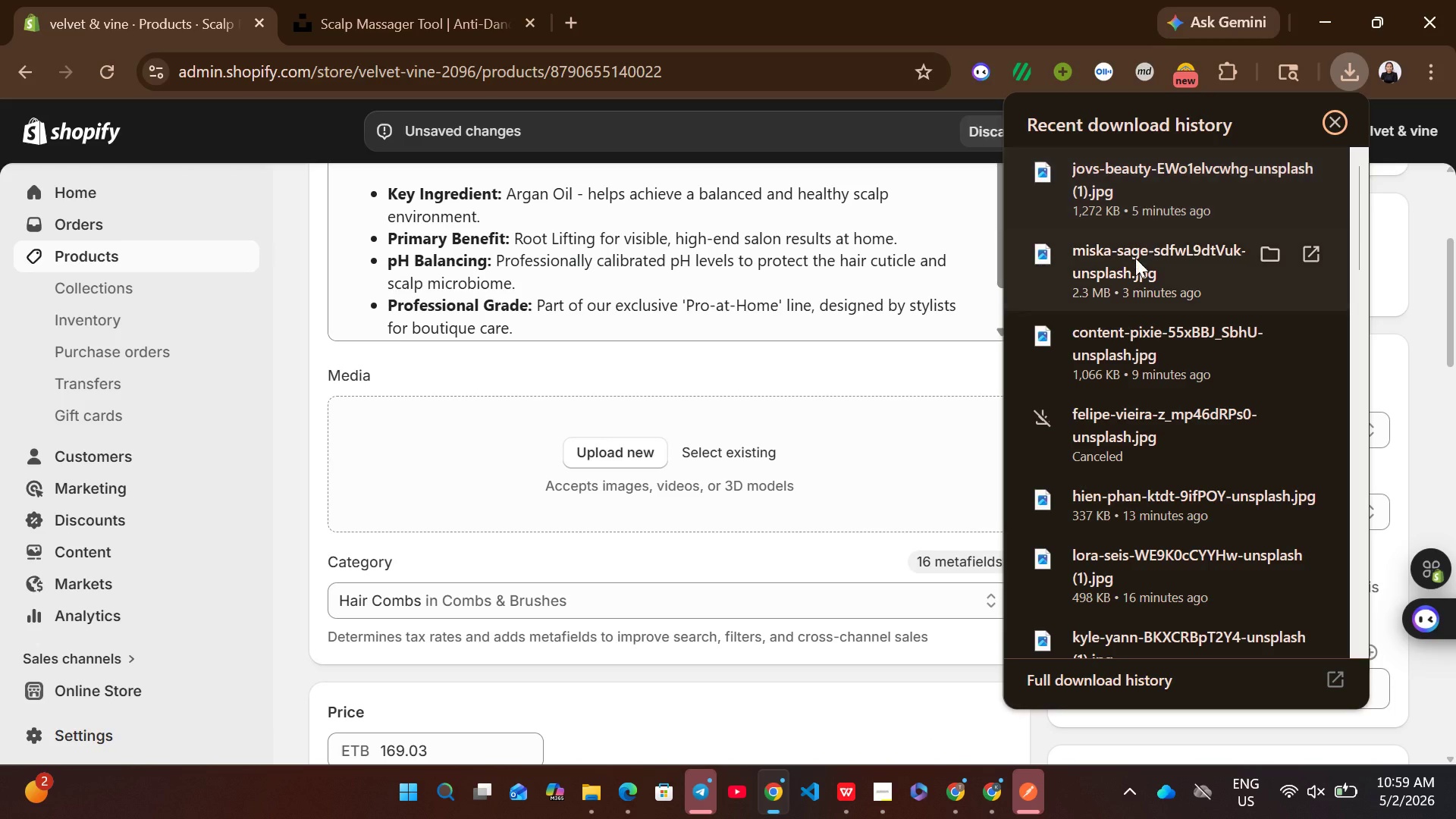 
left_click_drag(start_coordinate=[1135, 258], to_coordinate=[723, 472])
 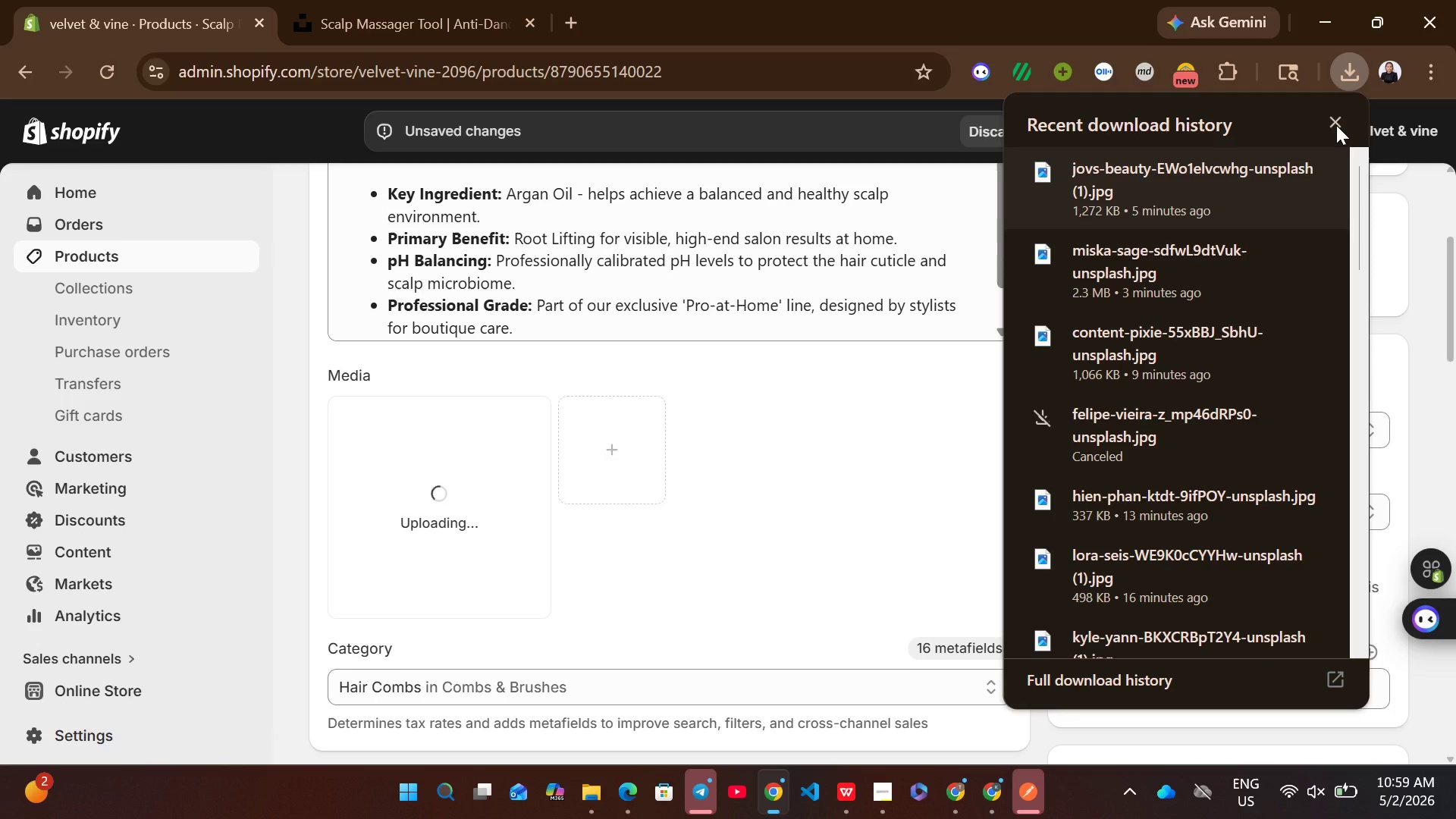 
left_click([1336, 124])
 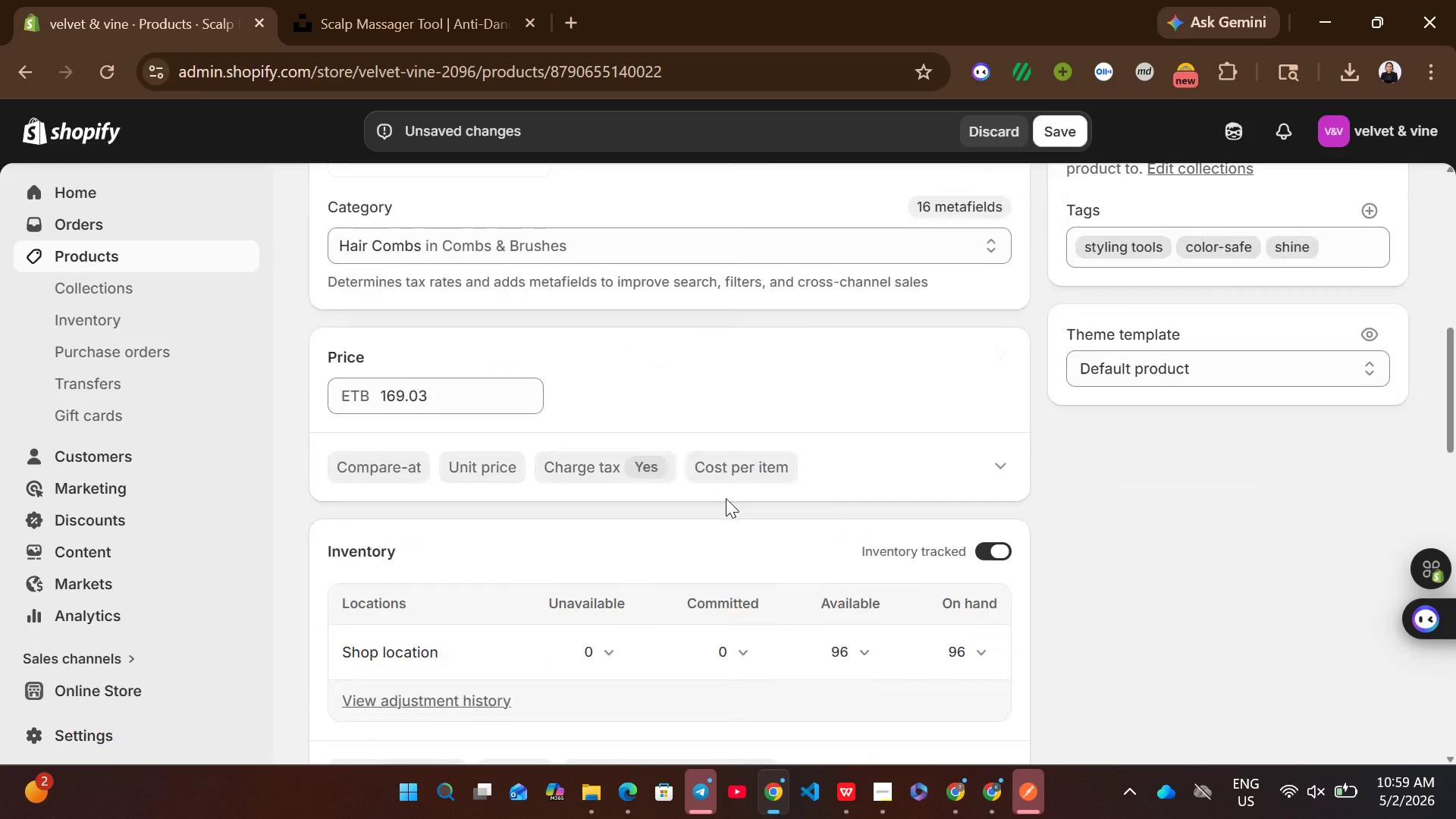 
wait(8.41)
 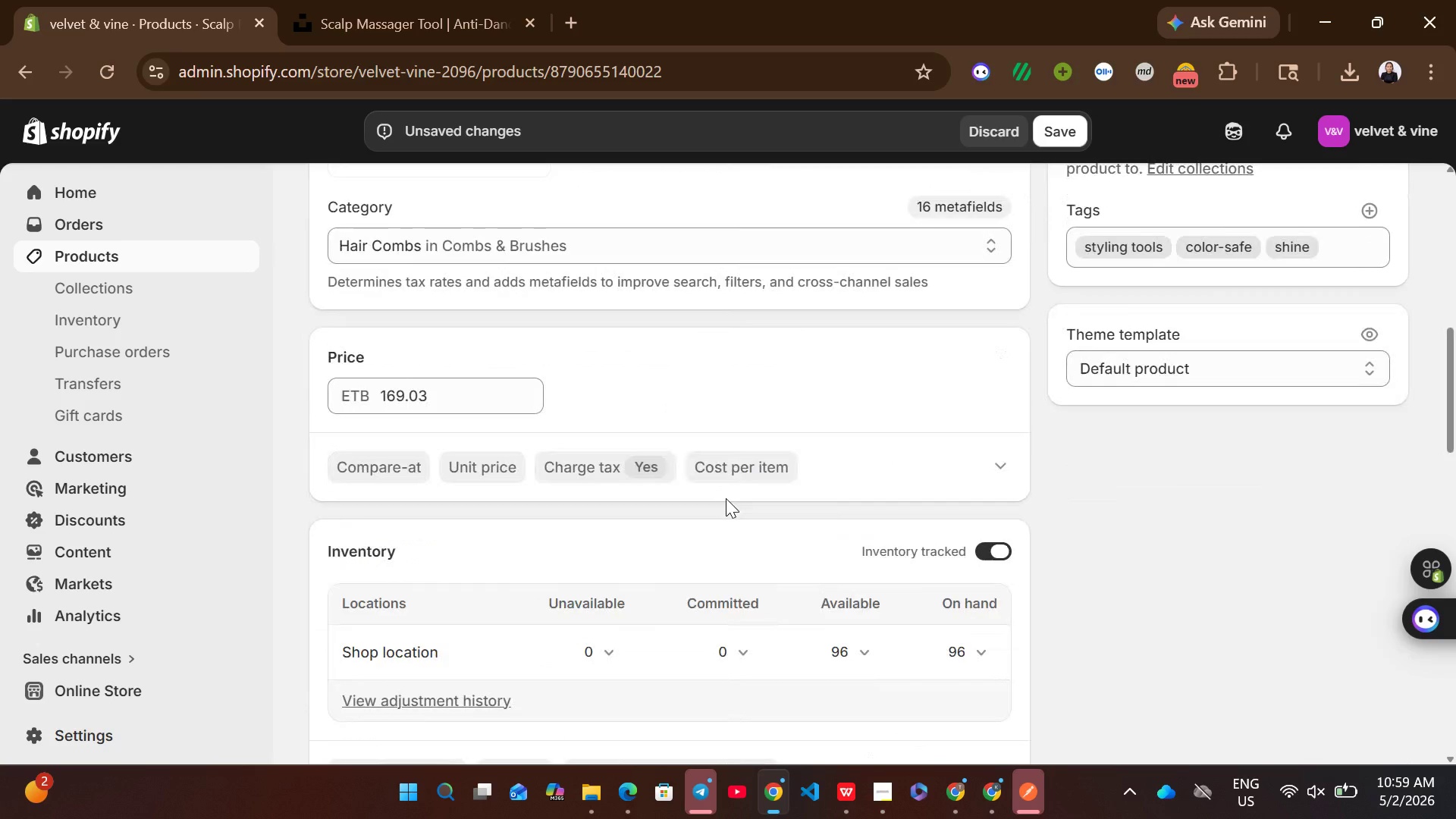 
left_click([874, 786])